 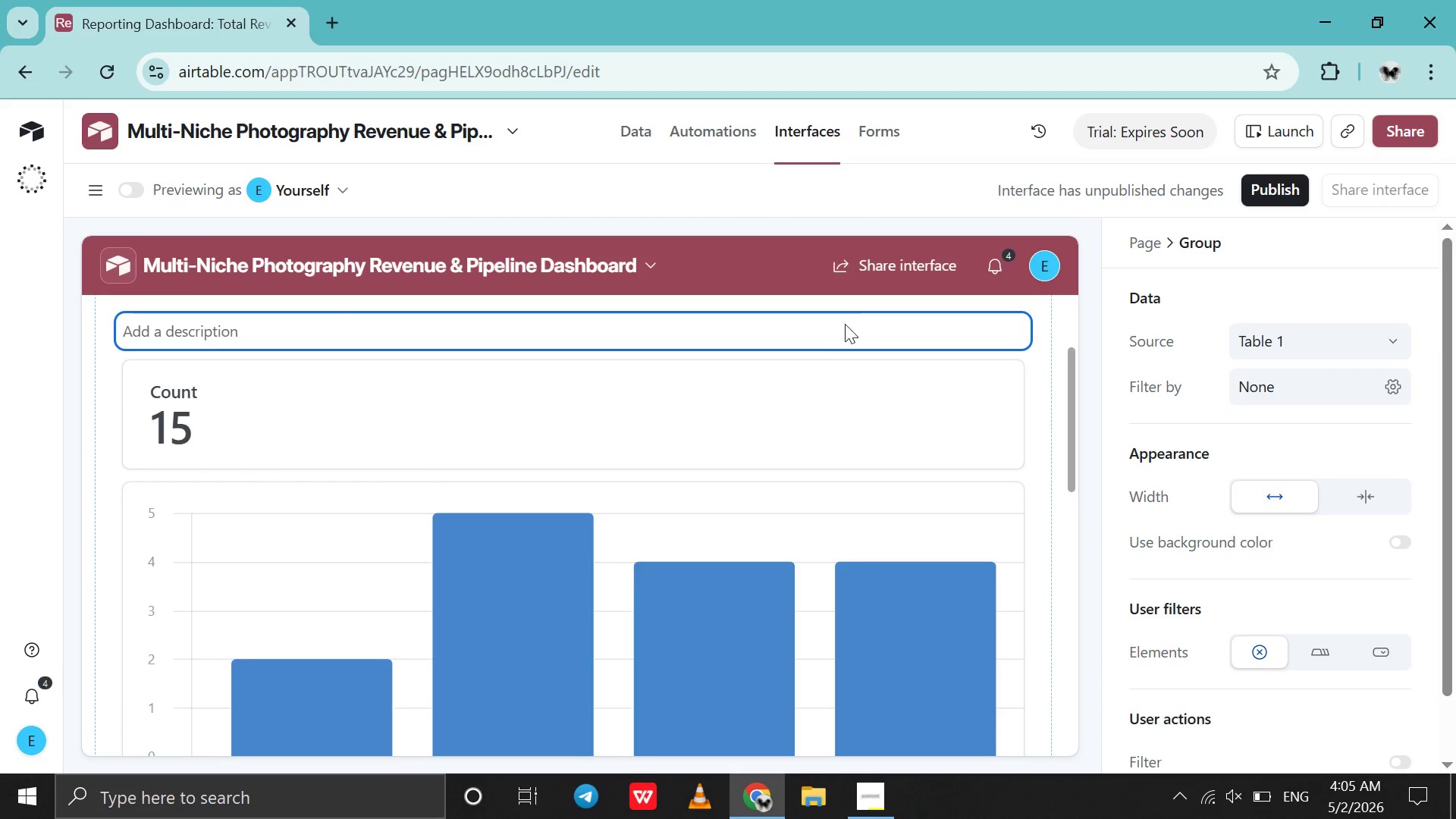 
left_click([1000, 370])
 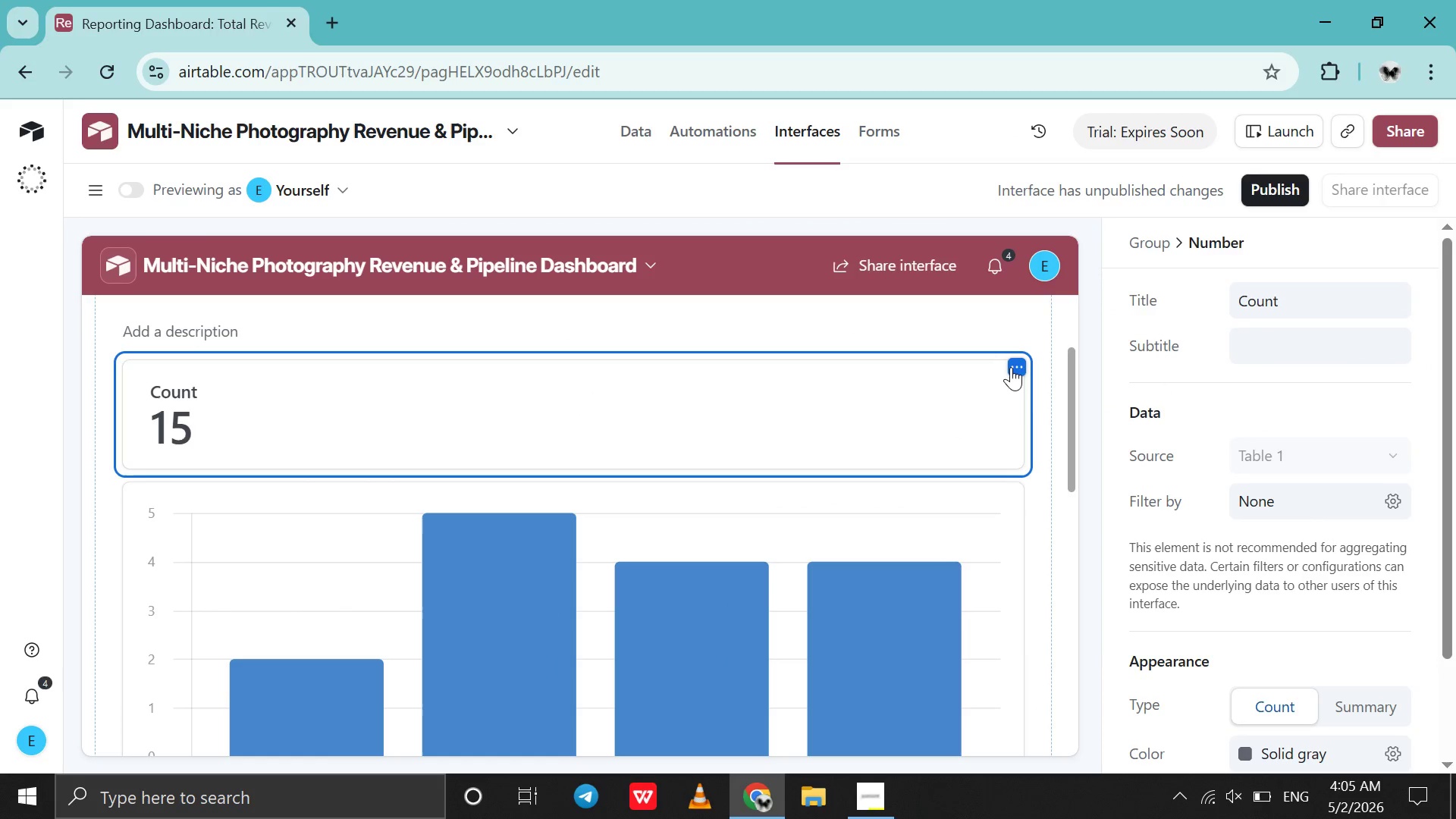 
left_click([1012, 367])
 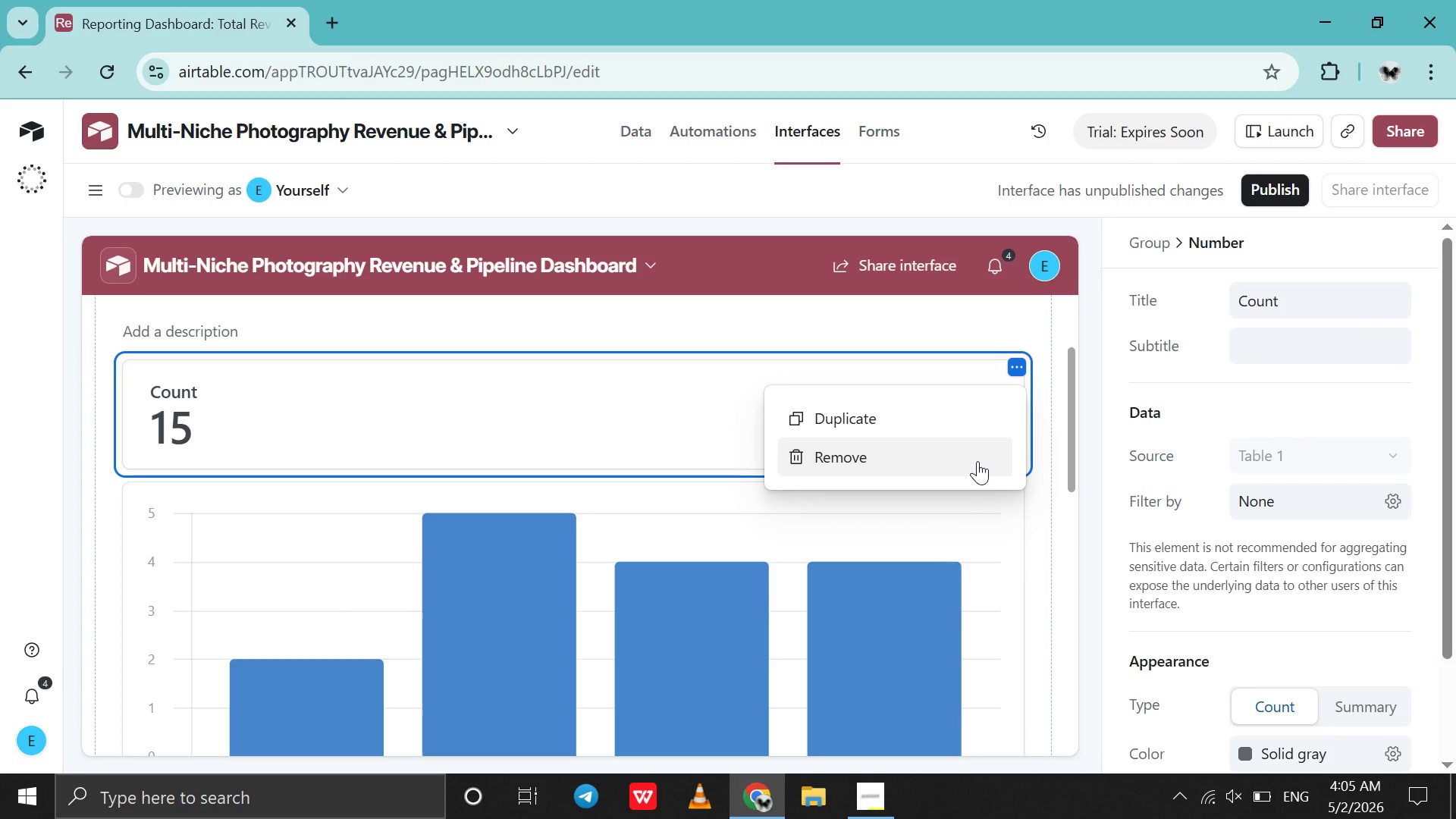 
left_click([977, 461])
 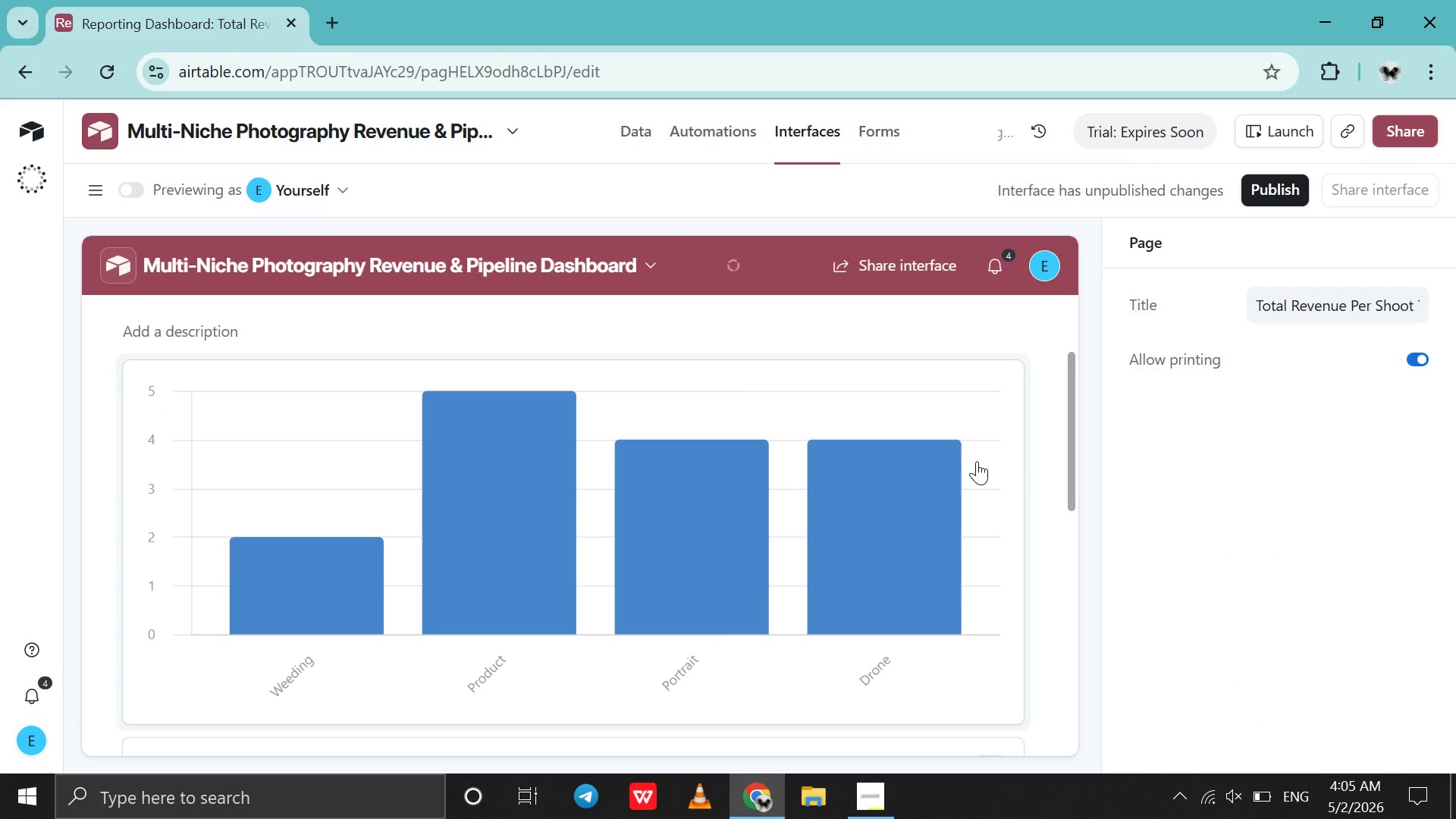 
scroll: coordinate [979, 451], scroll_direction: down, amount: 8.0
 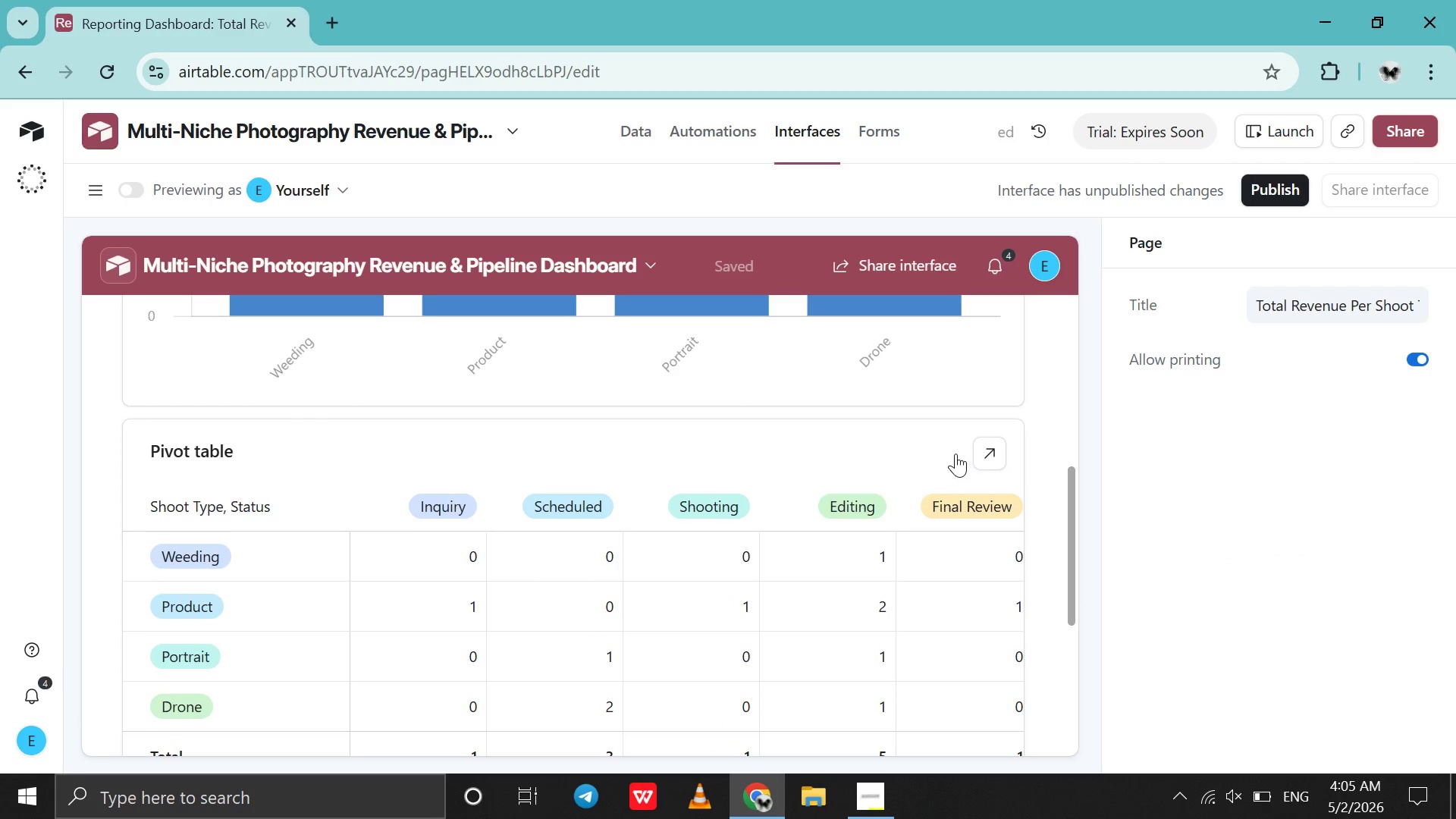 
left_click([955, 453])
 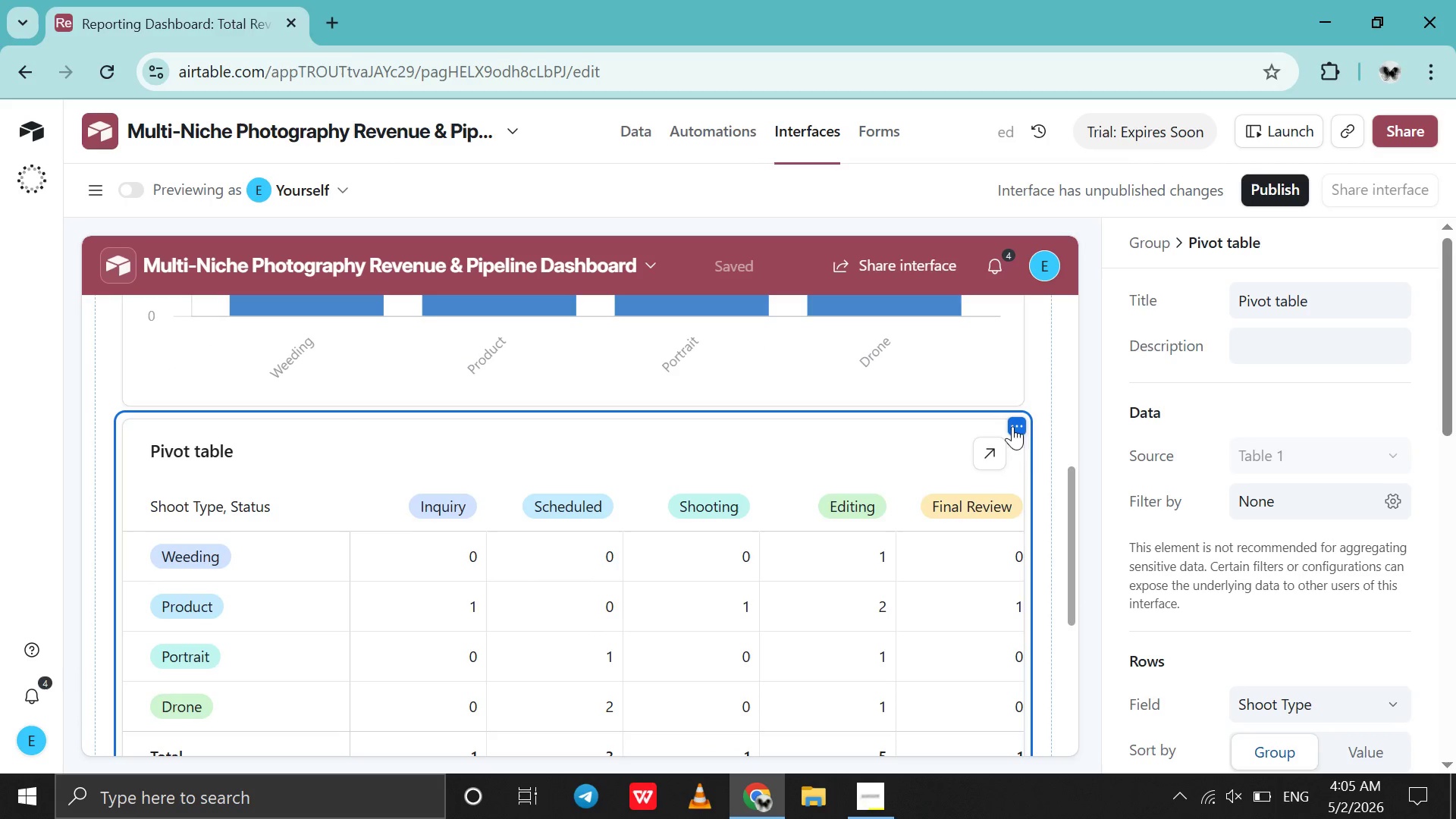 
left_click([1021, 422])
 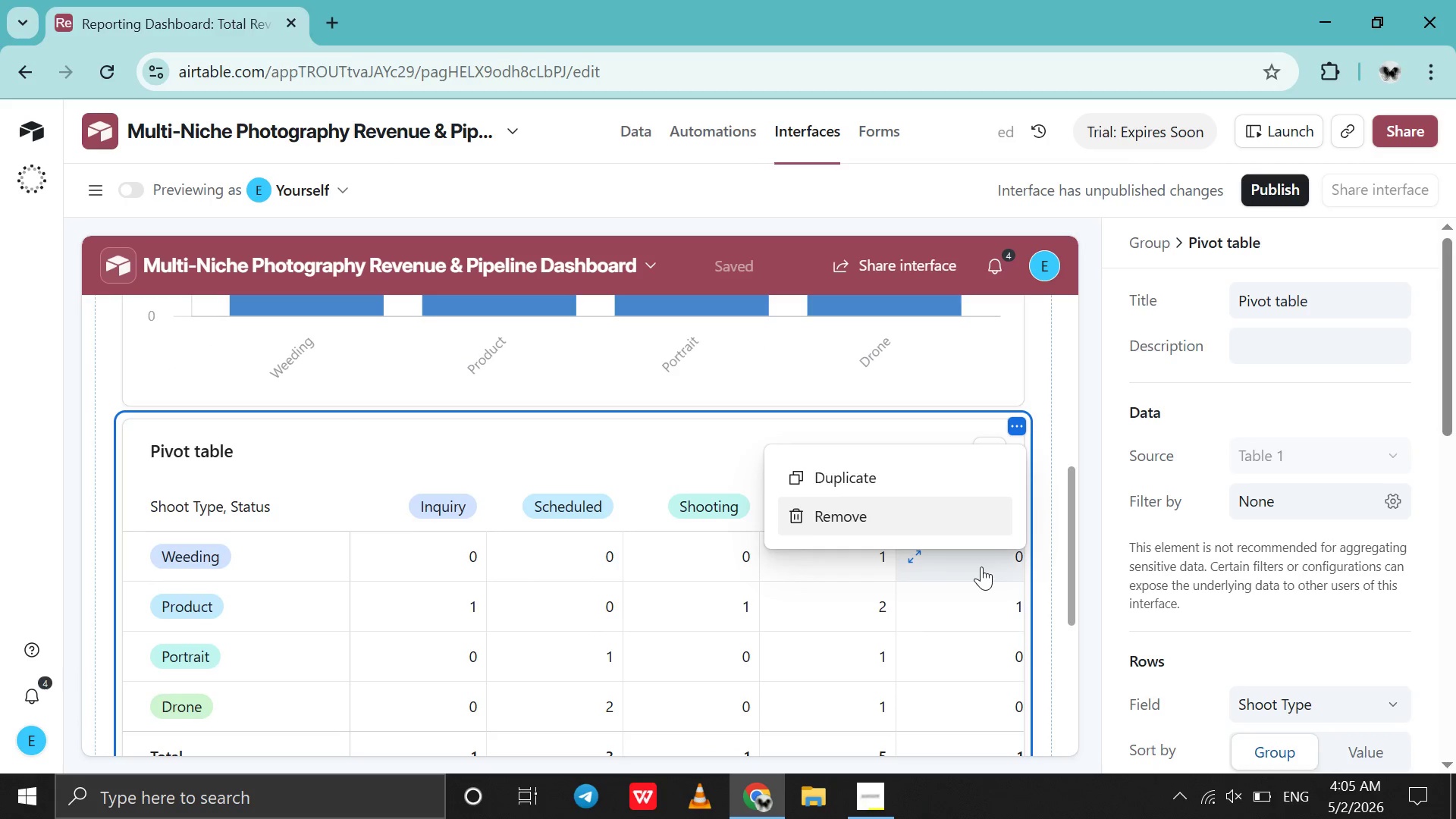 
scroll: coordinate [981, 566], scroll_direction: down, amount: 3.0
 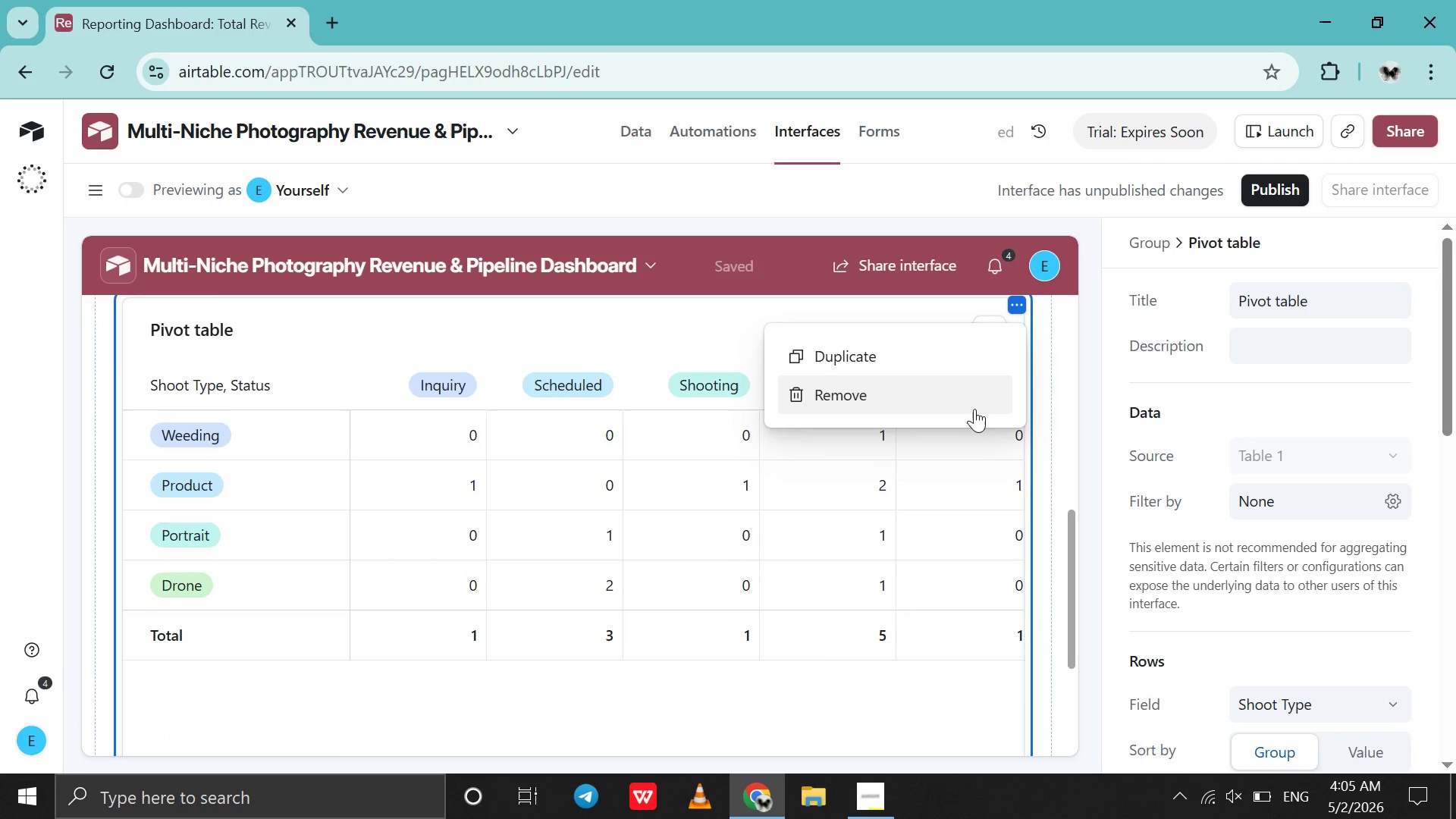 
left_click([974, 402])
 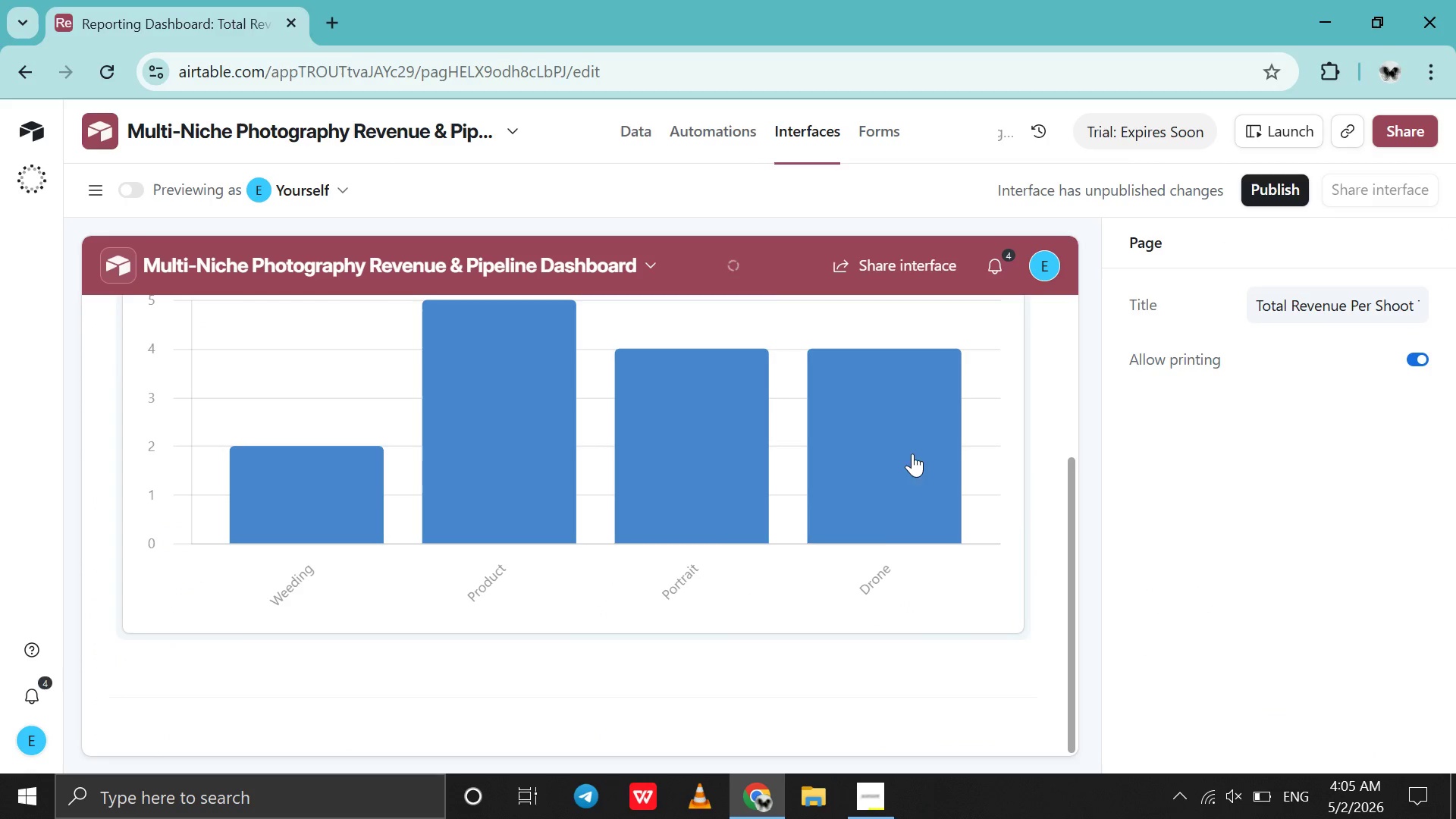 
scroll: coordinate [884, 524], scroll_direction: down, amount: 12.0
 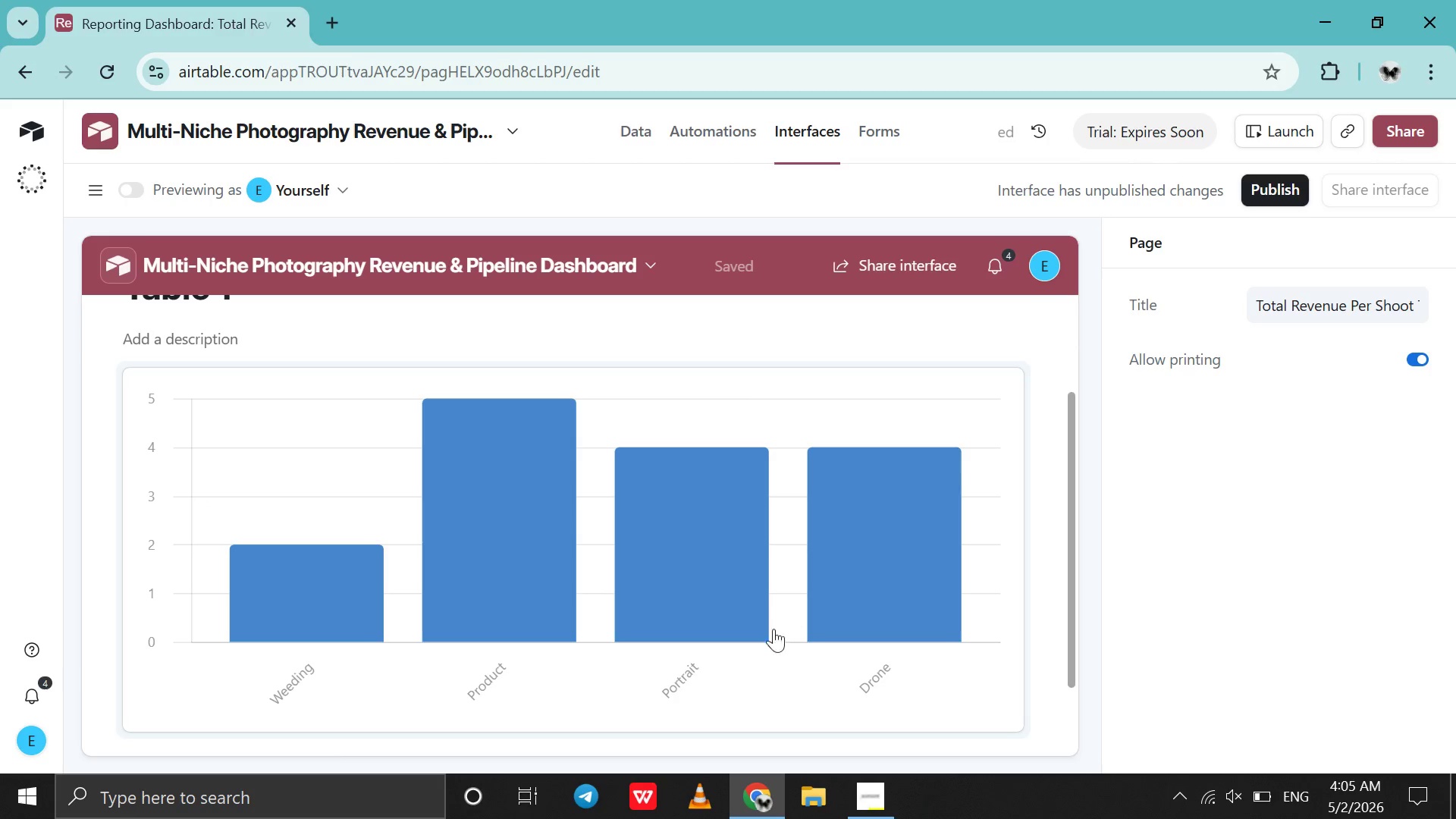 
left_click([770, 640])
 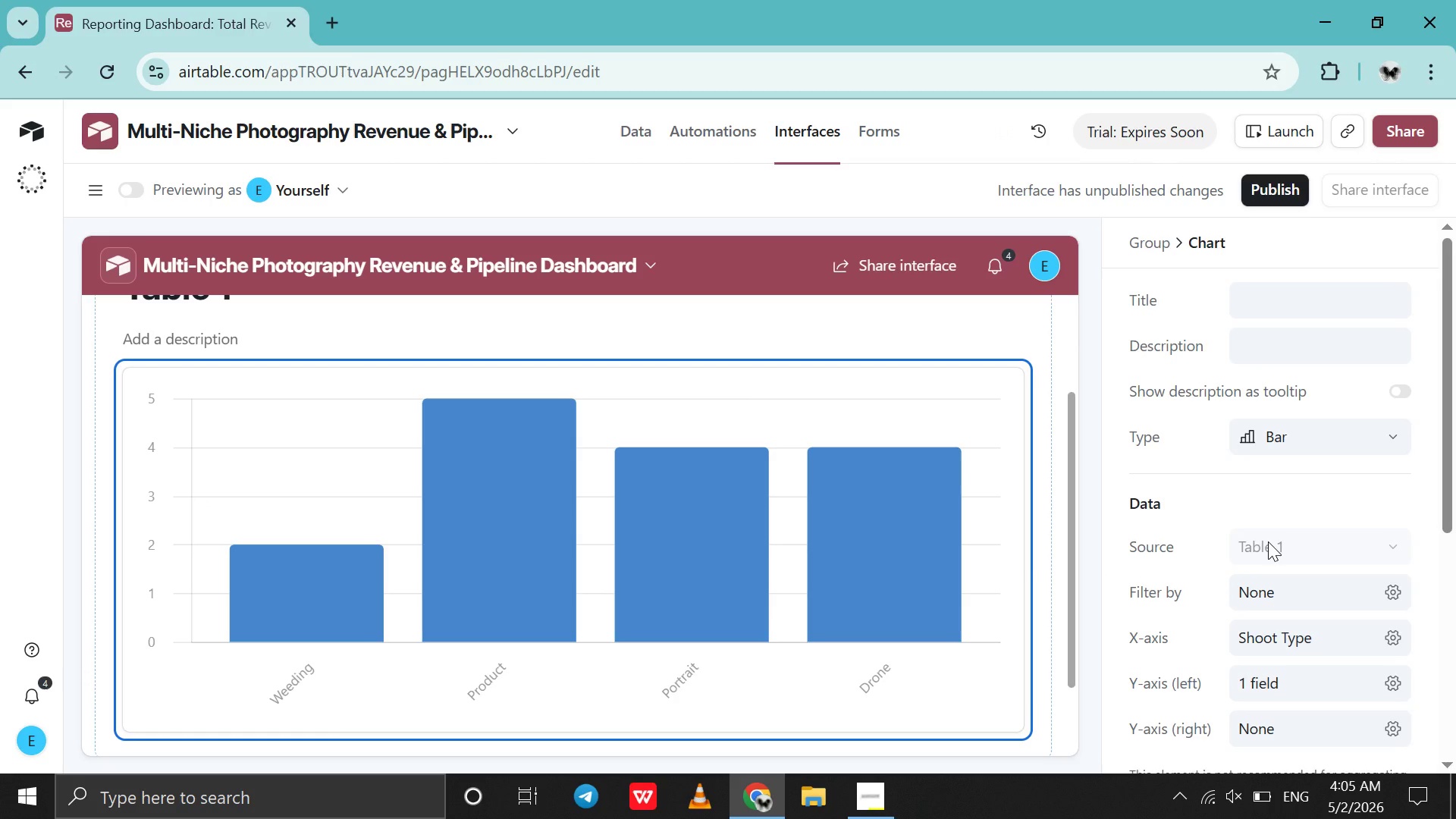 
scroll: coordinate [1268, 541], scroll_direction: down, amount: 8.0
 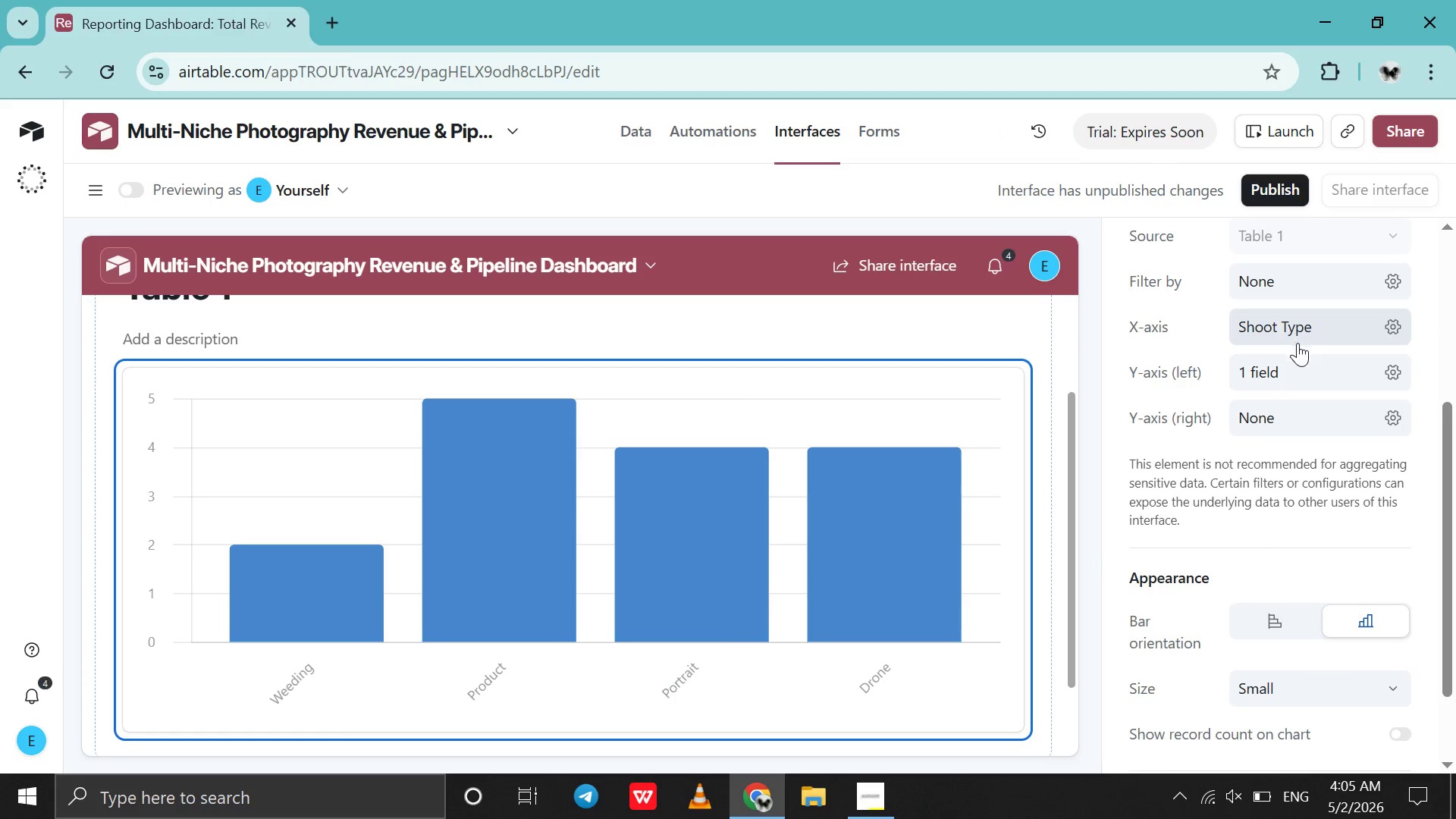 
left_click([1291, 362])
 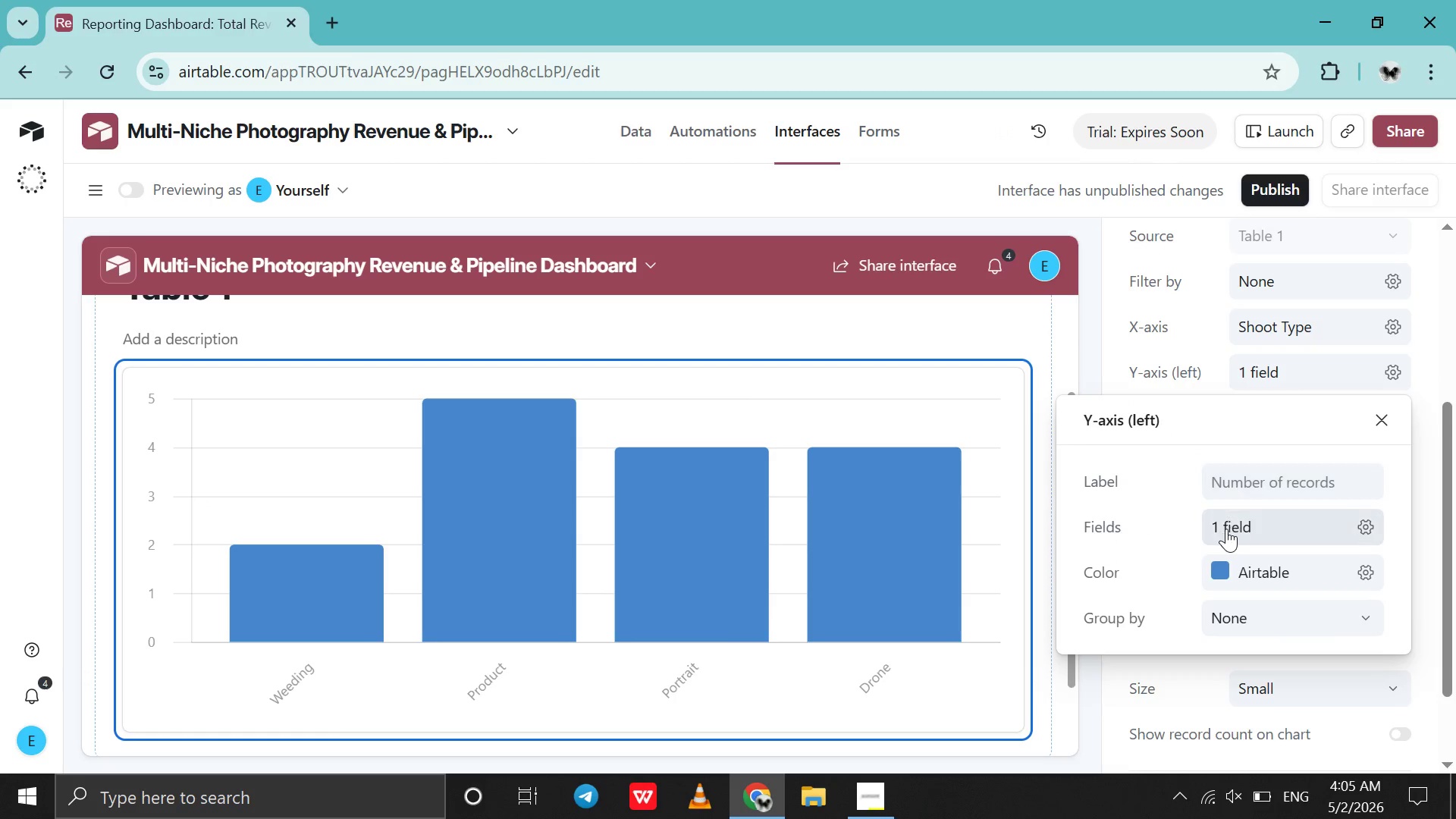 
left_click([1226, 529])
 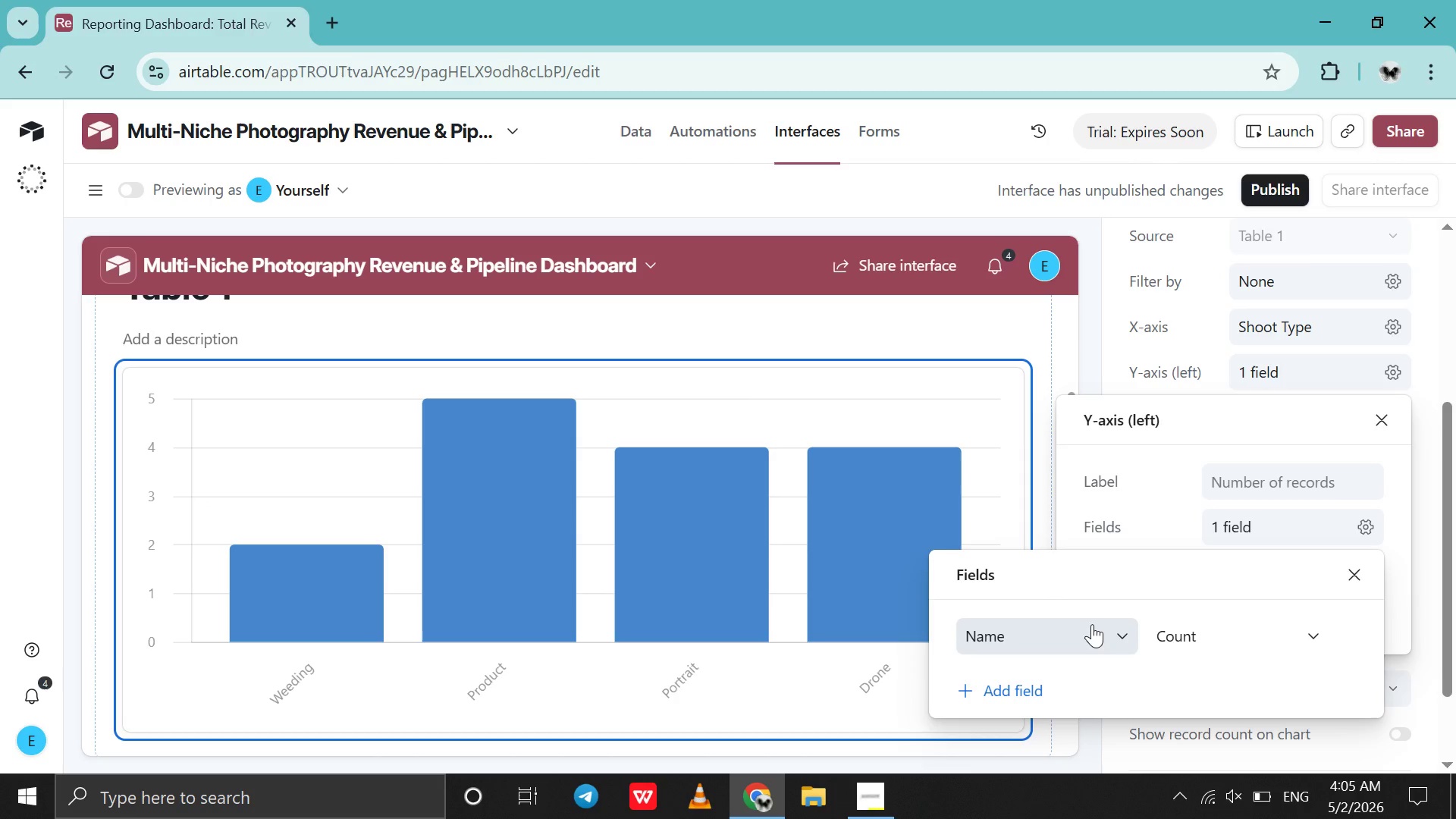 
left_click([1100, 625])
 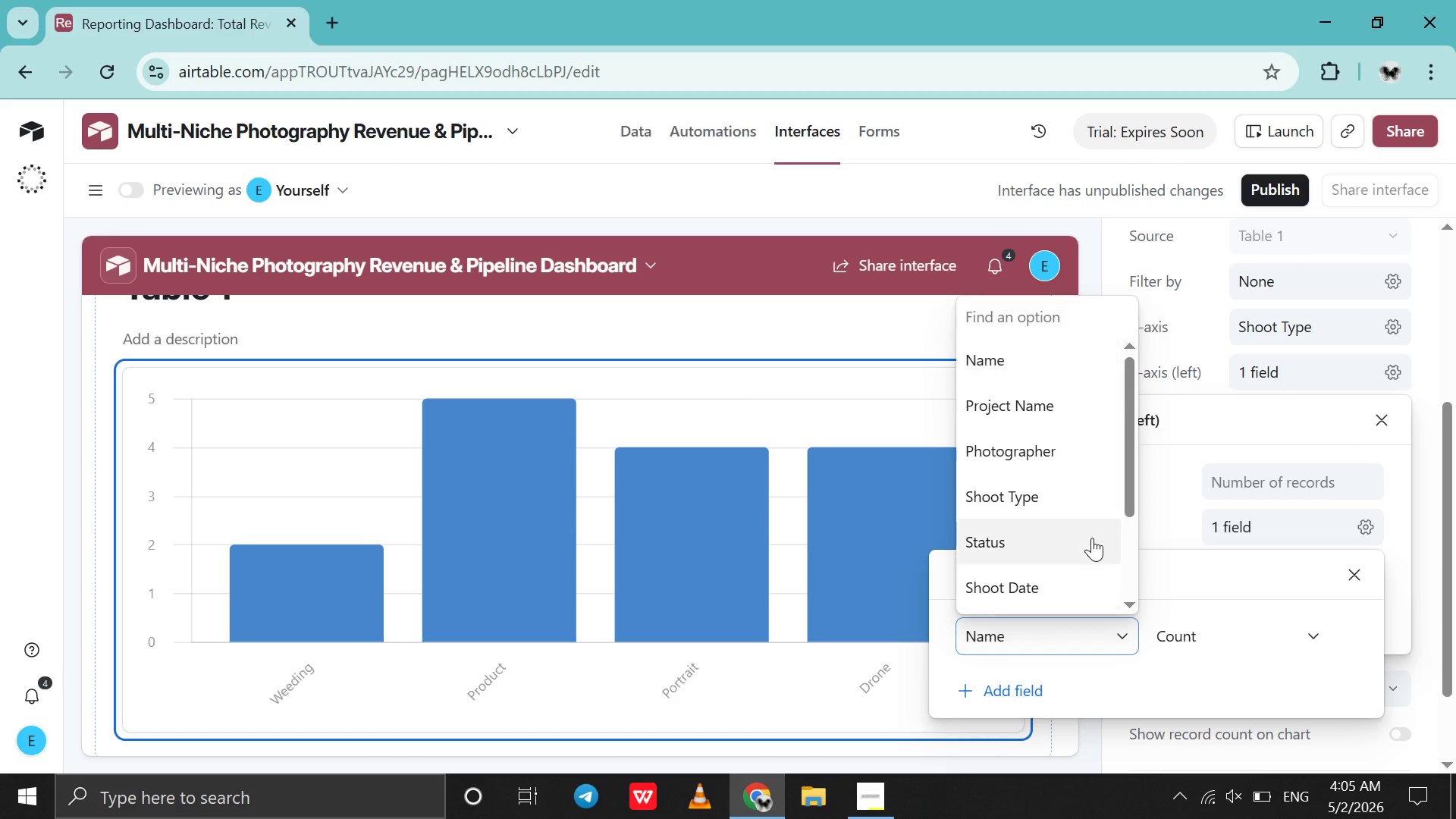 
scroll: coordinate [1092, 538], scroll_direction: down, amount: 4.0
 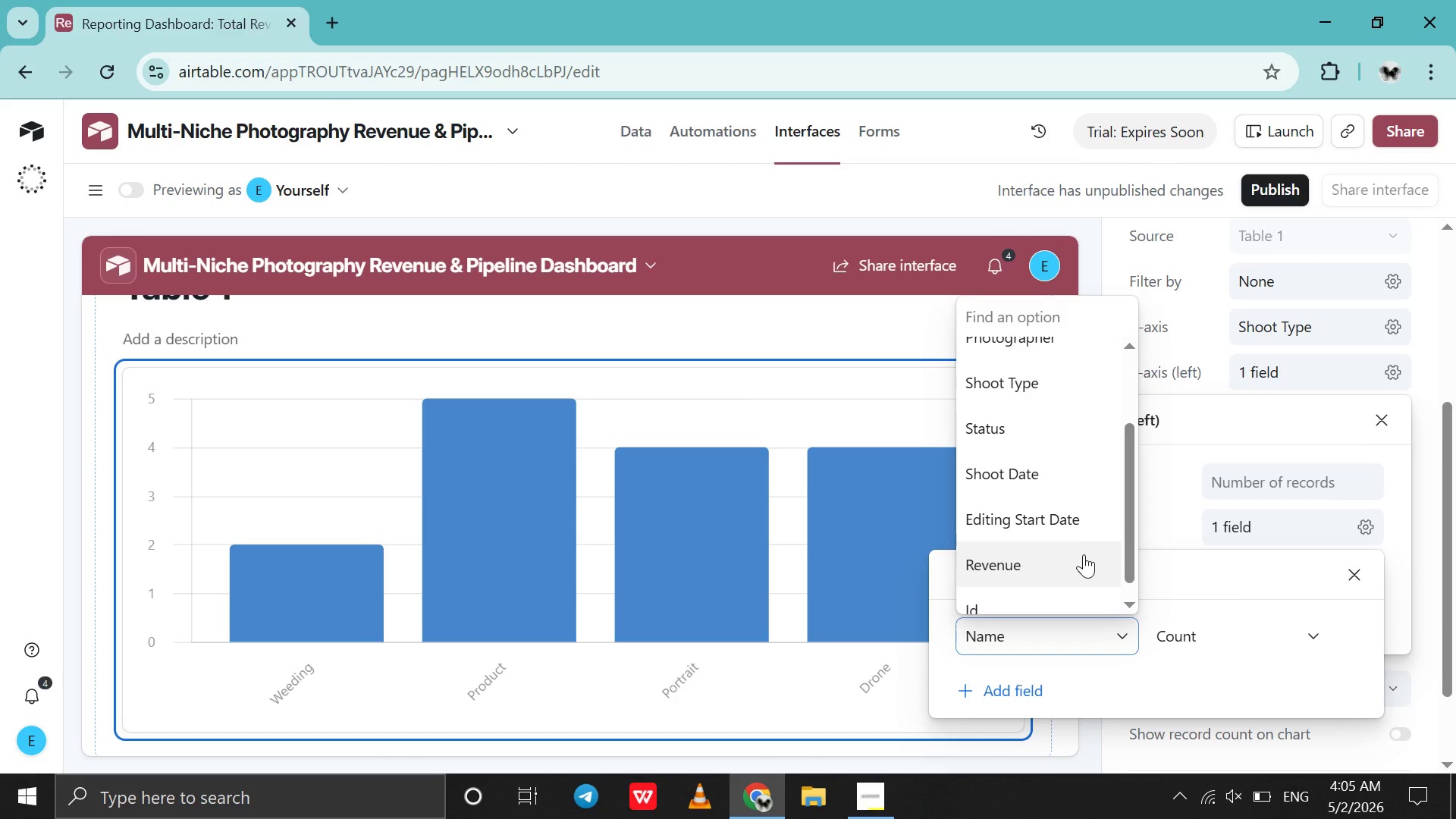 
left_click([1084, 554])
 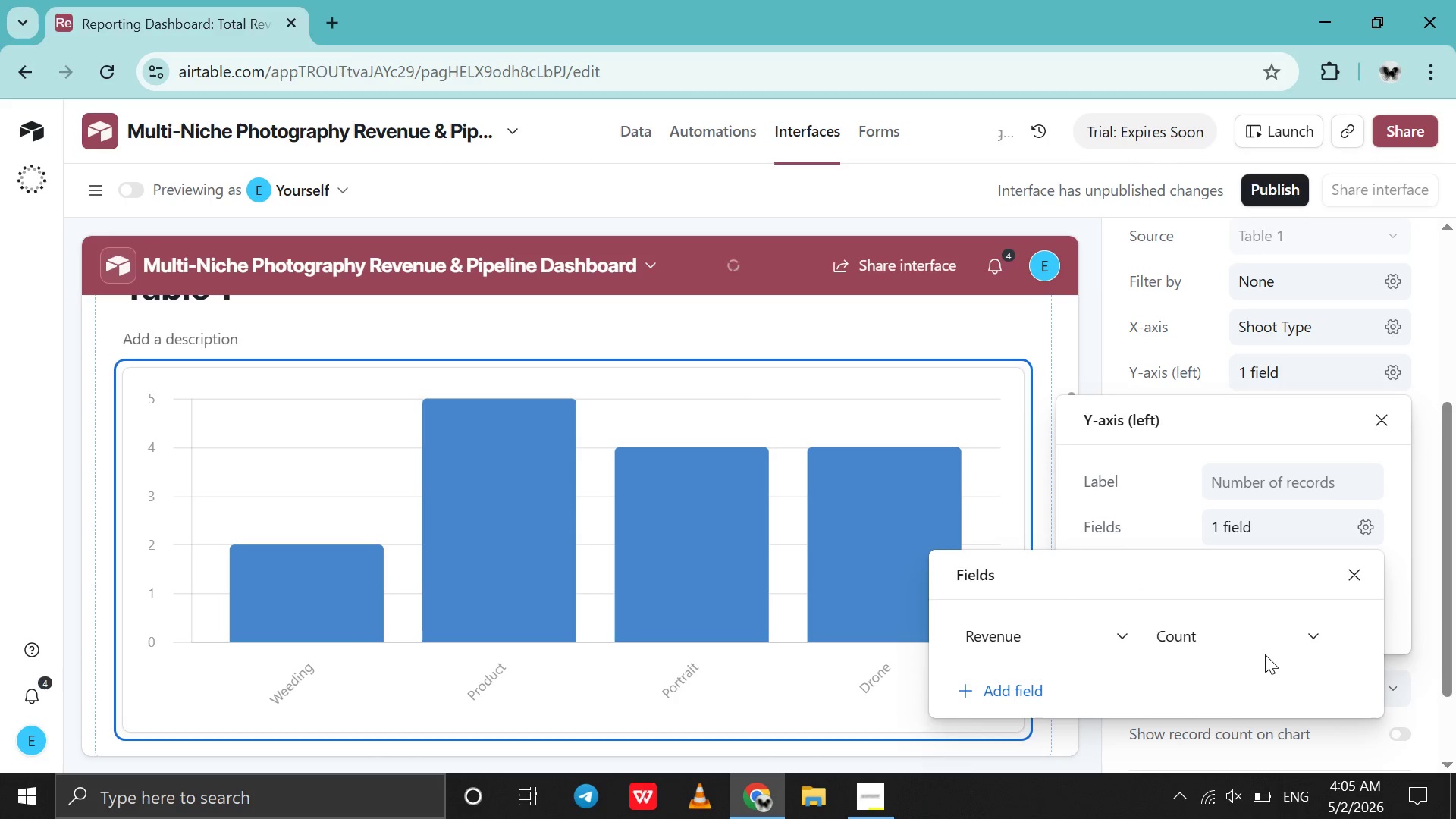 
left_click([1270, 641])
 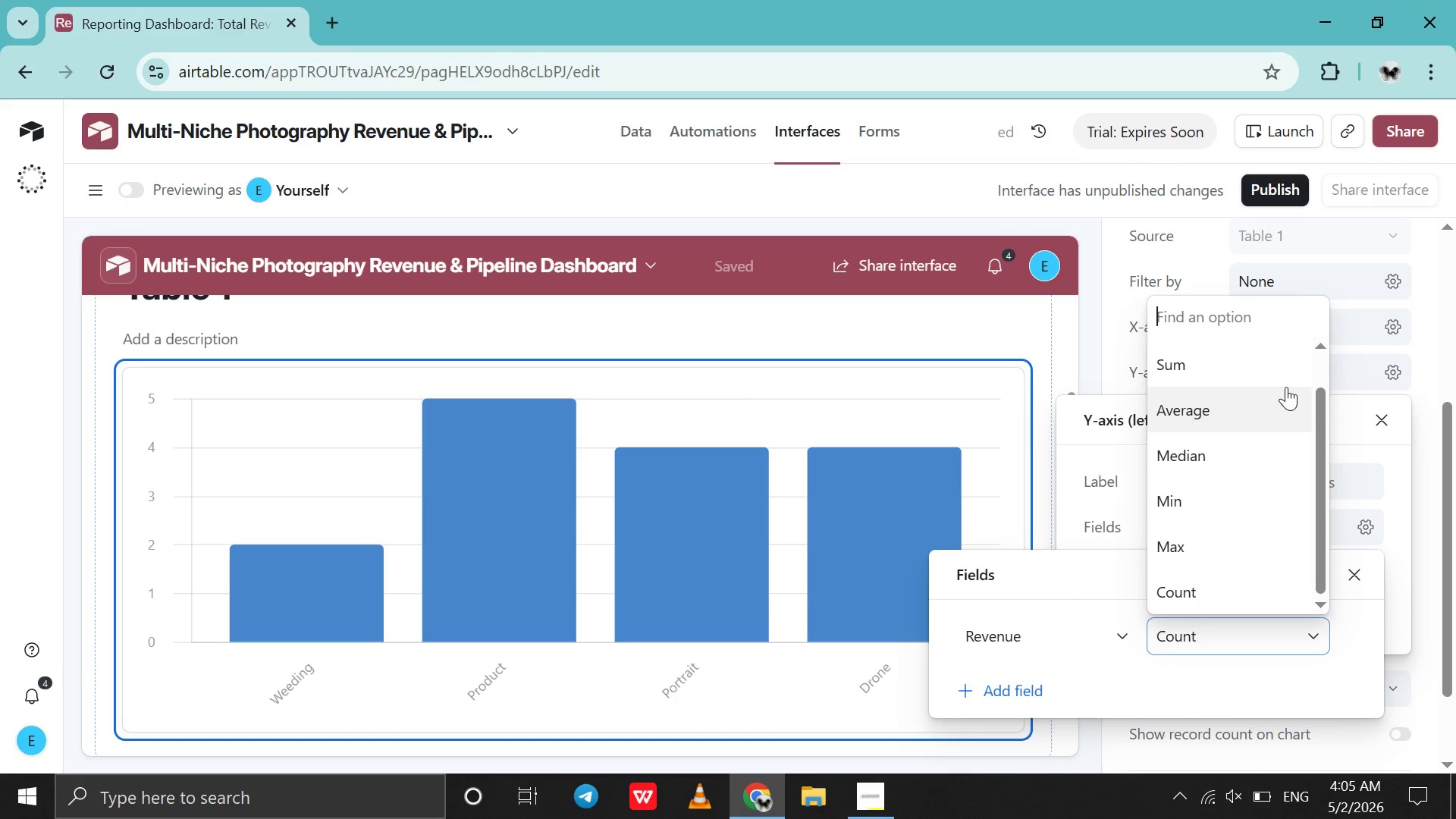 
left_click([1291, 378])
 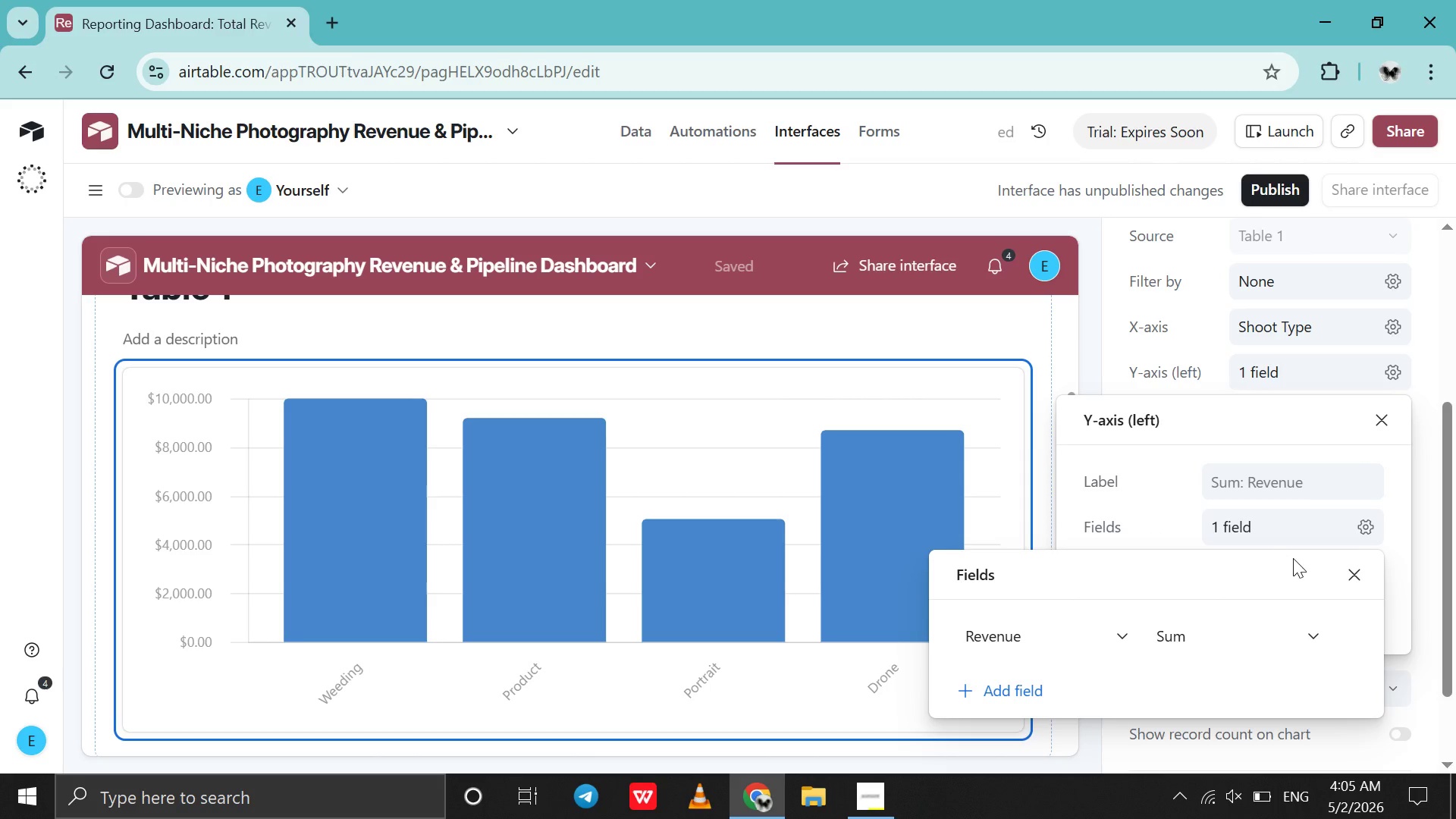 
wait(5.73)
 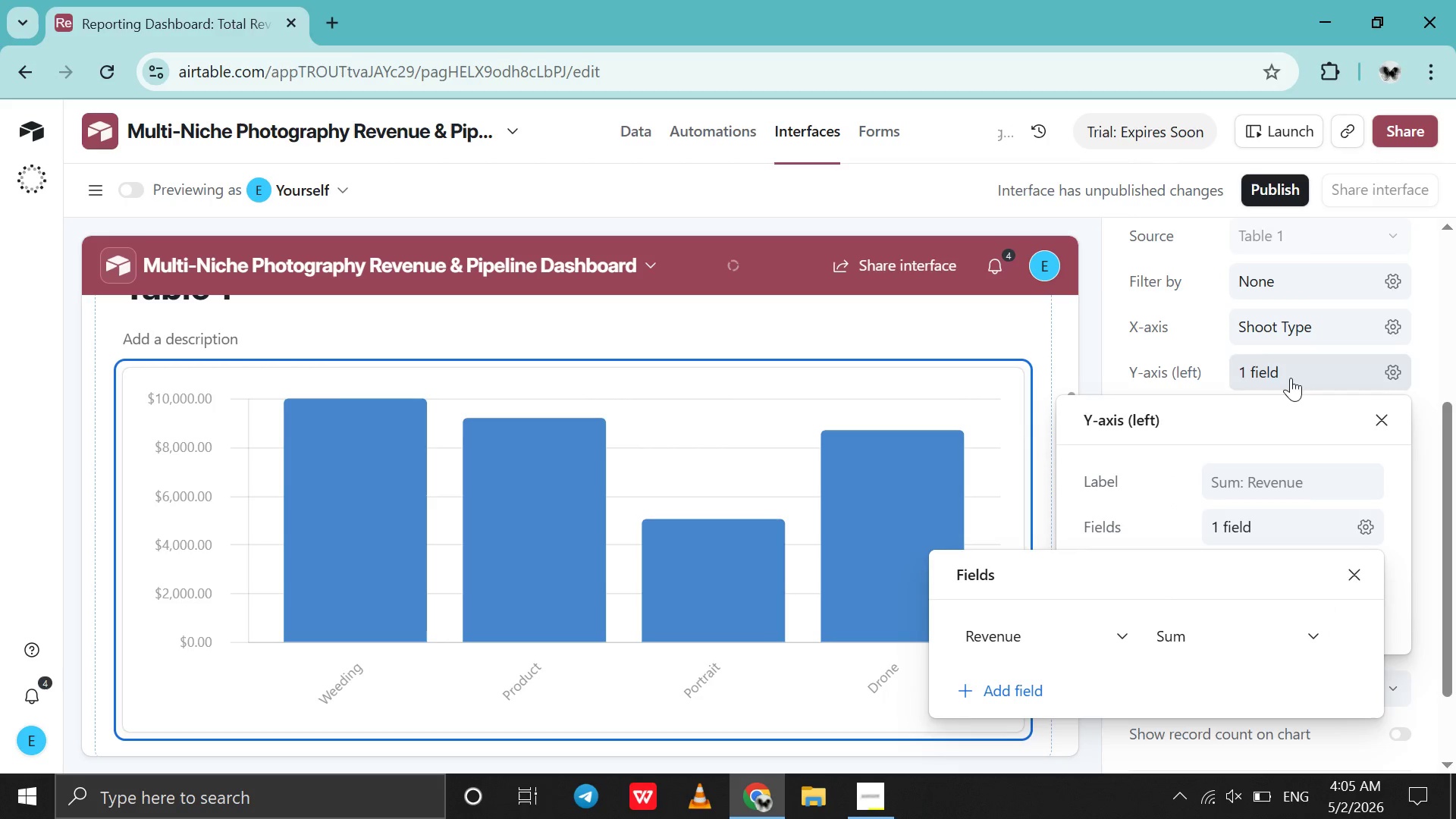 
left_click([1346, 579])
 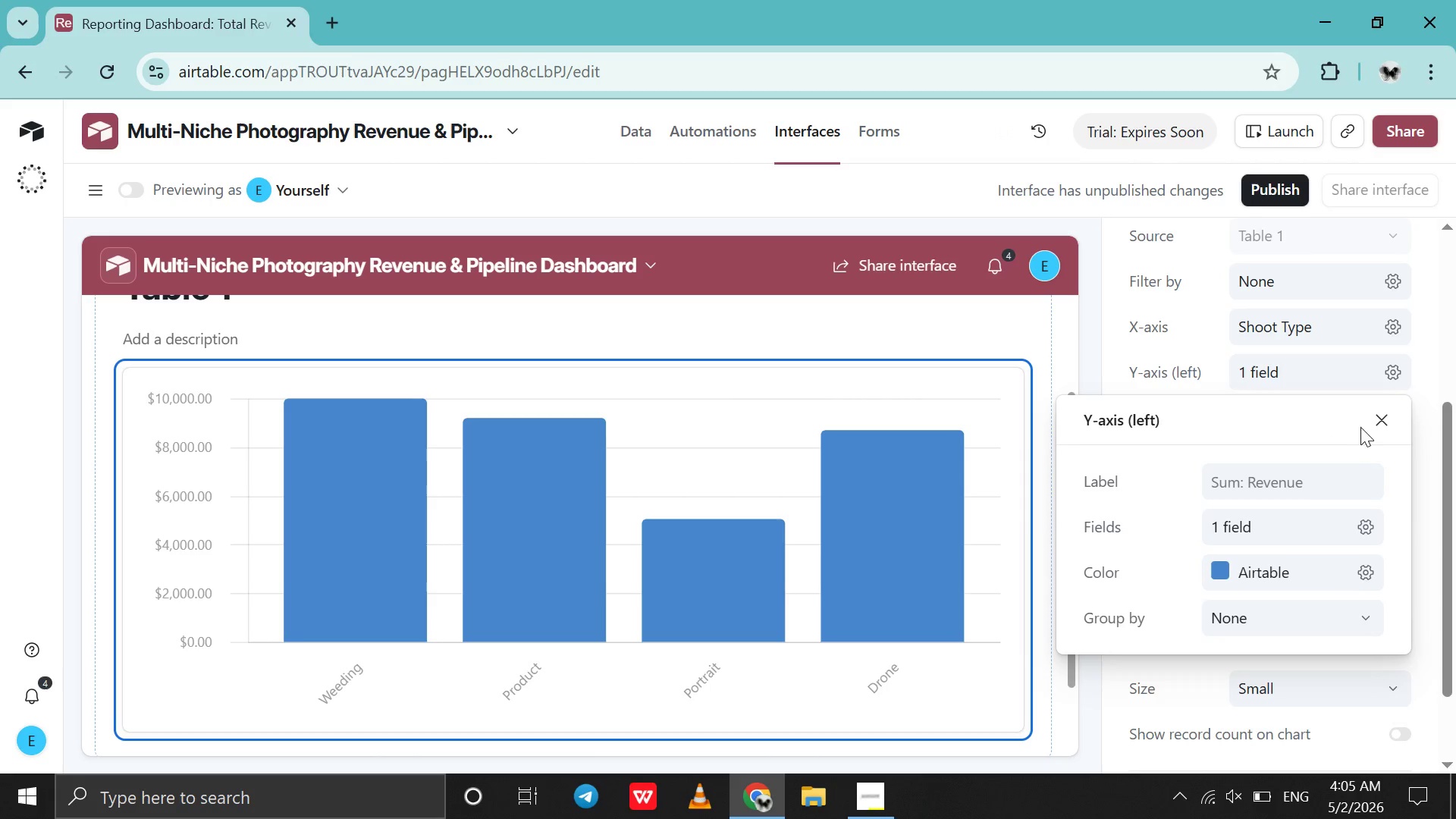 
left_click([1372, 425])
 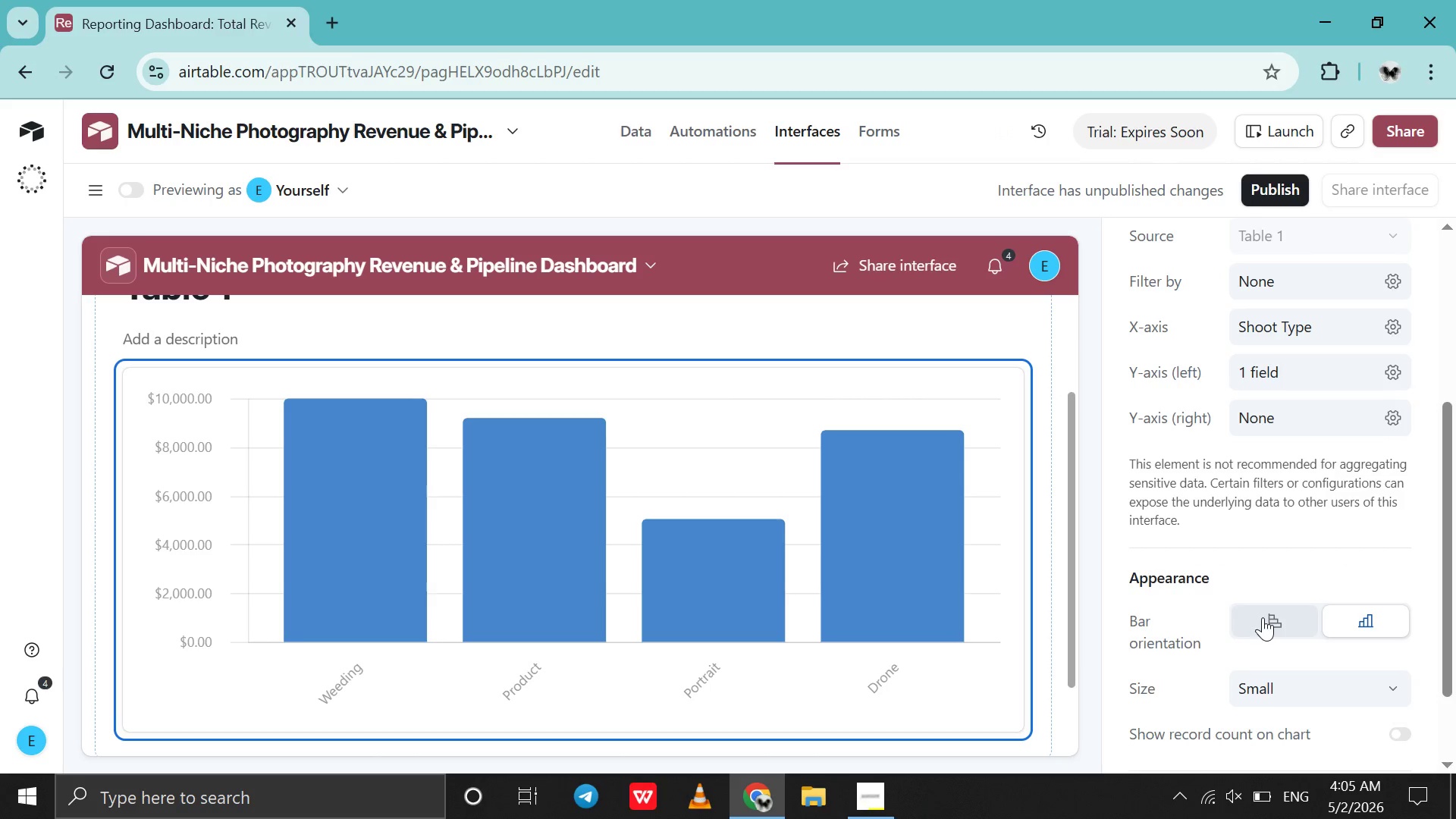 
left_click([1263, 617])
 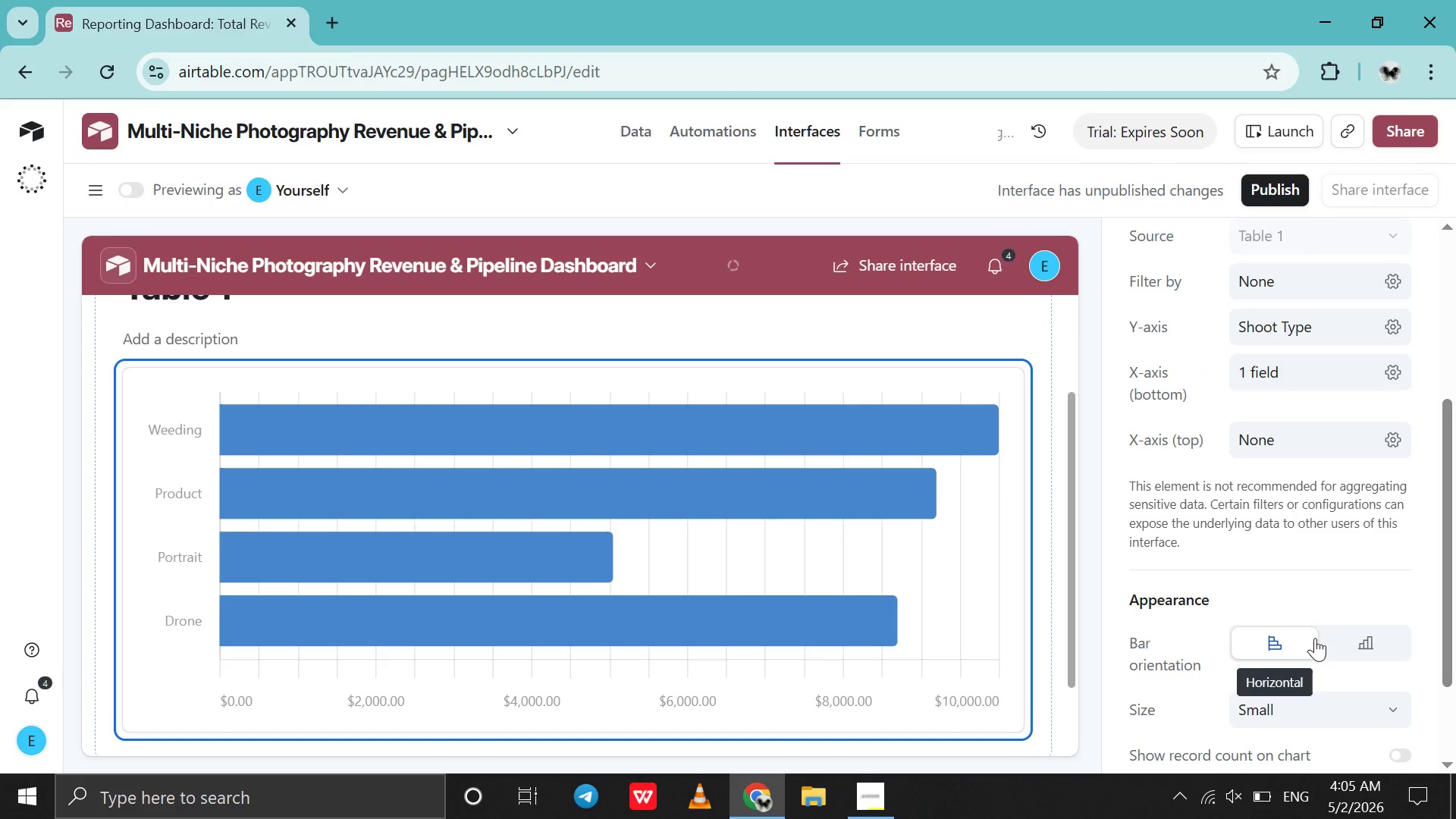 
left_click([1336, 639])
 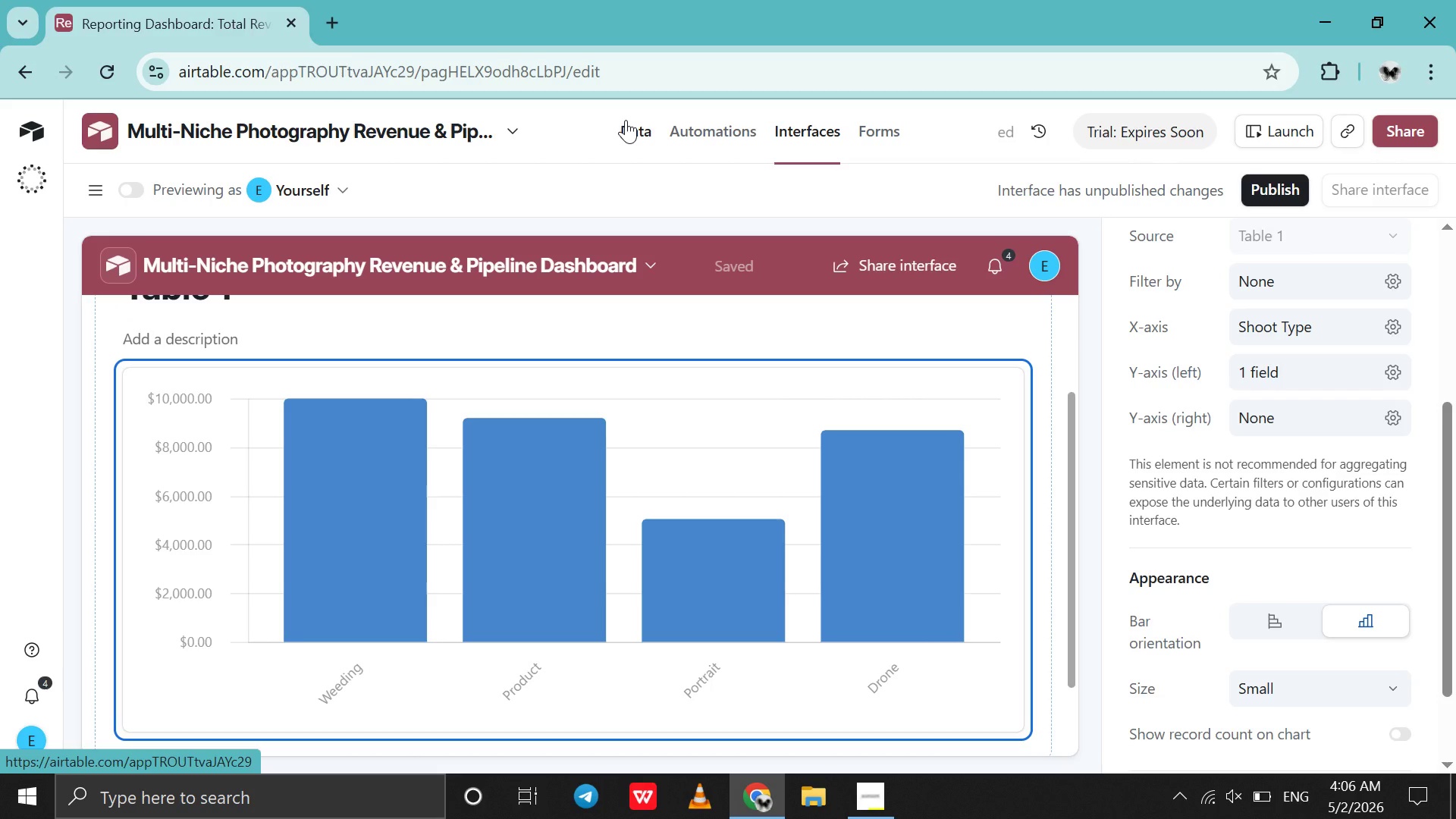 
wait(6.94)
 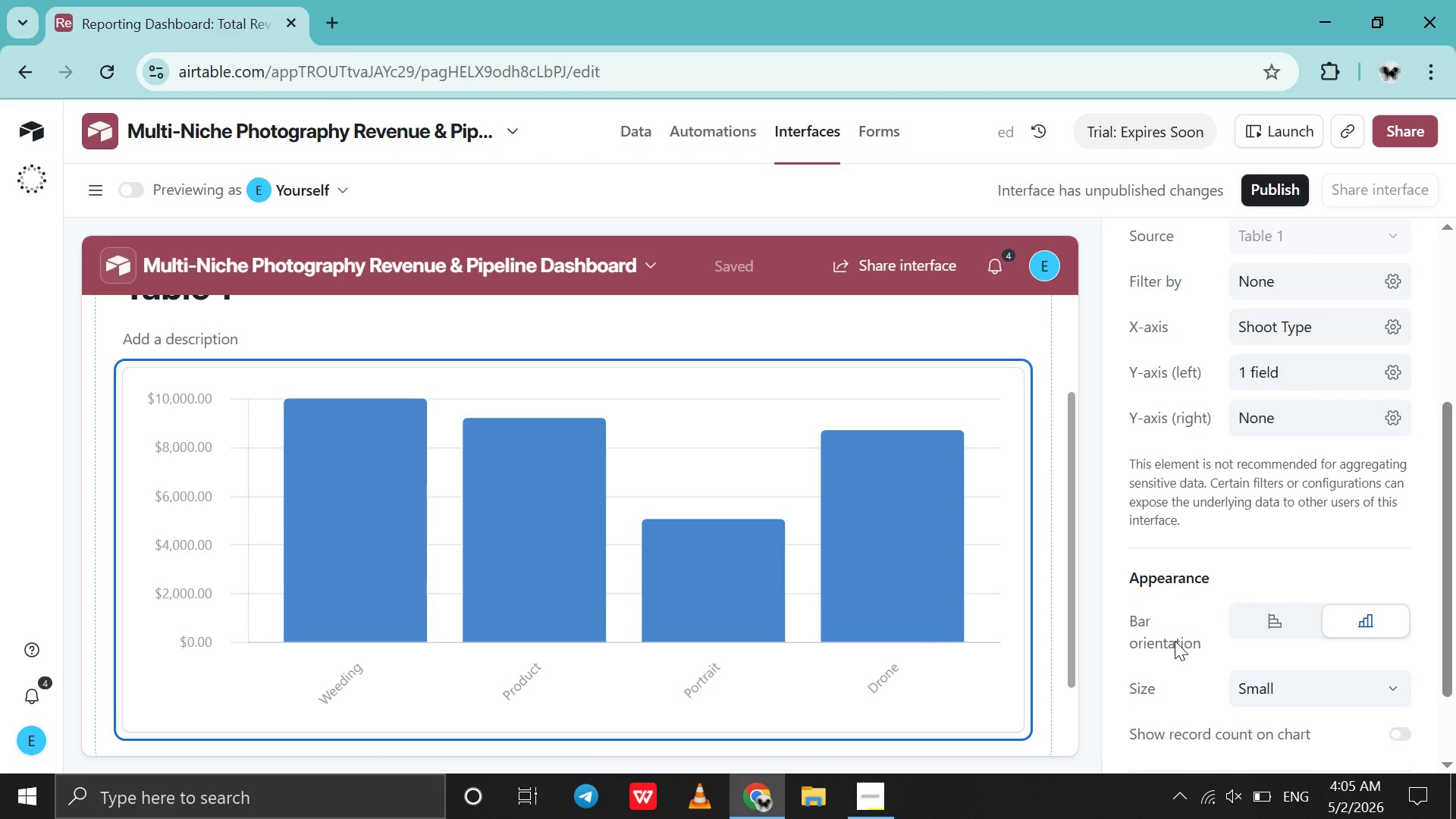 
left_click([639, 124])
 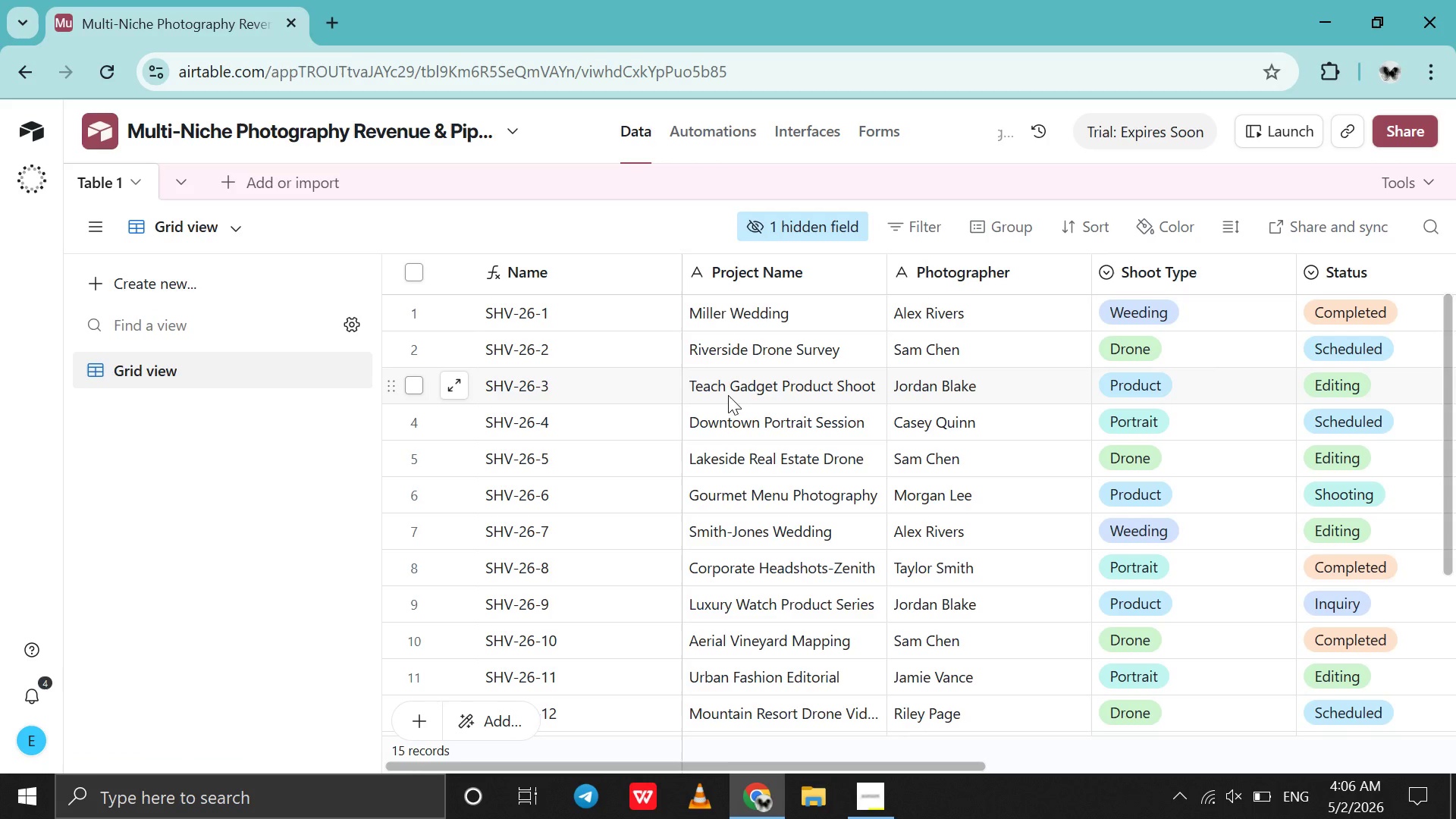 
scroll: coordinate [874, 407], scroll_direction: down, amount: 1.0
 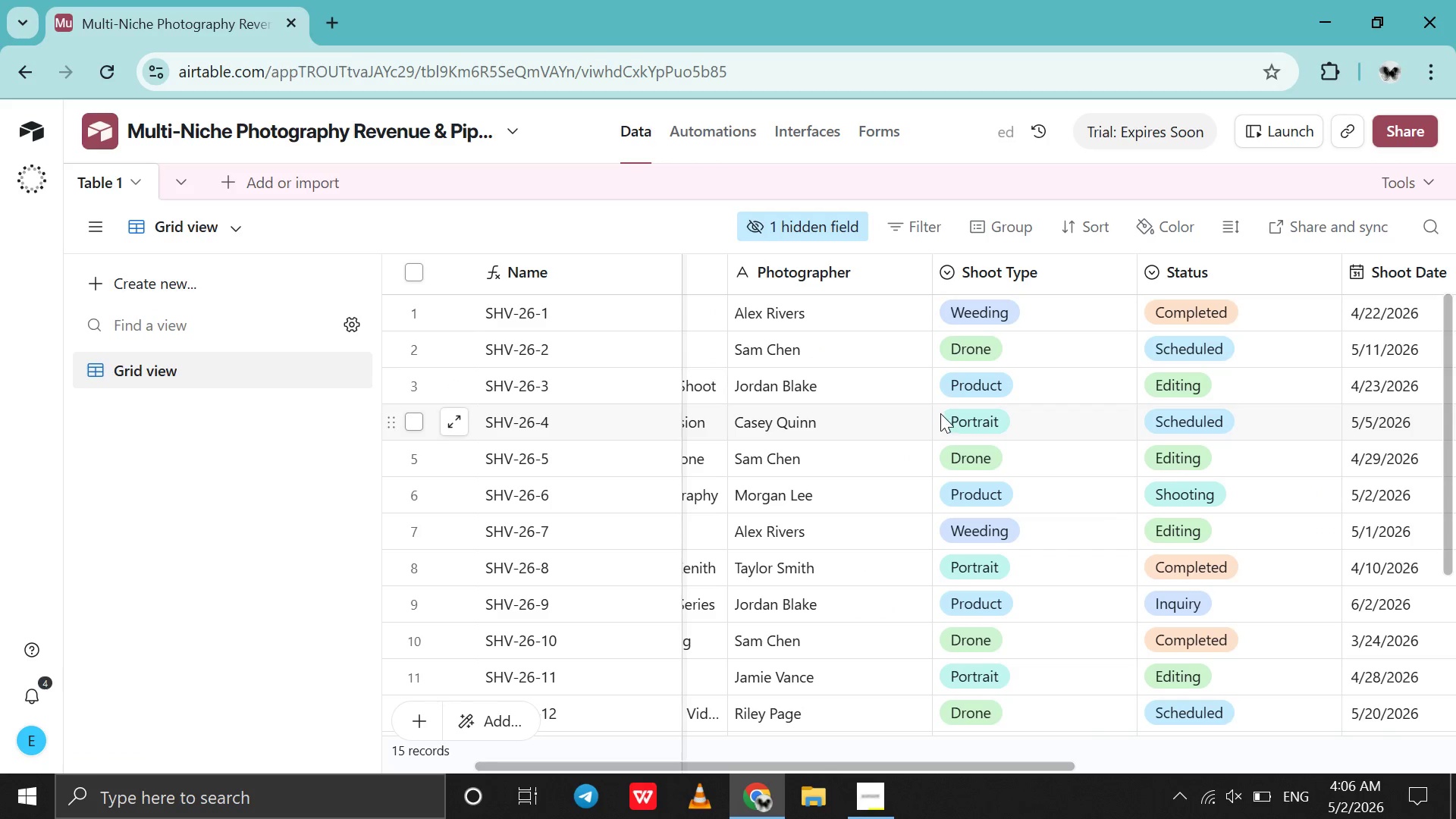 
left_click([949, 414])
 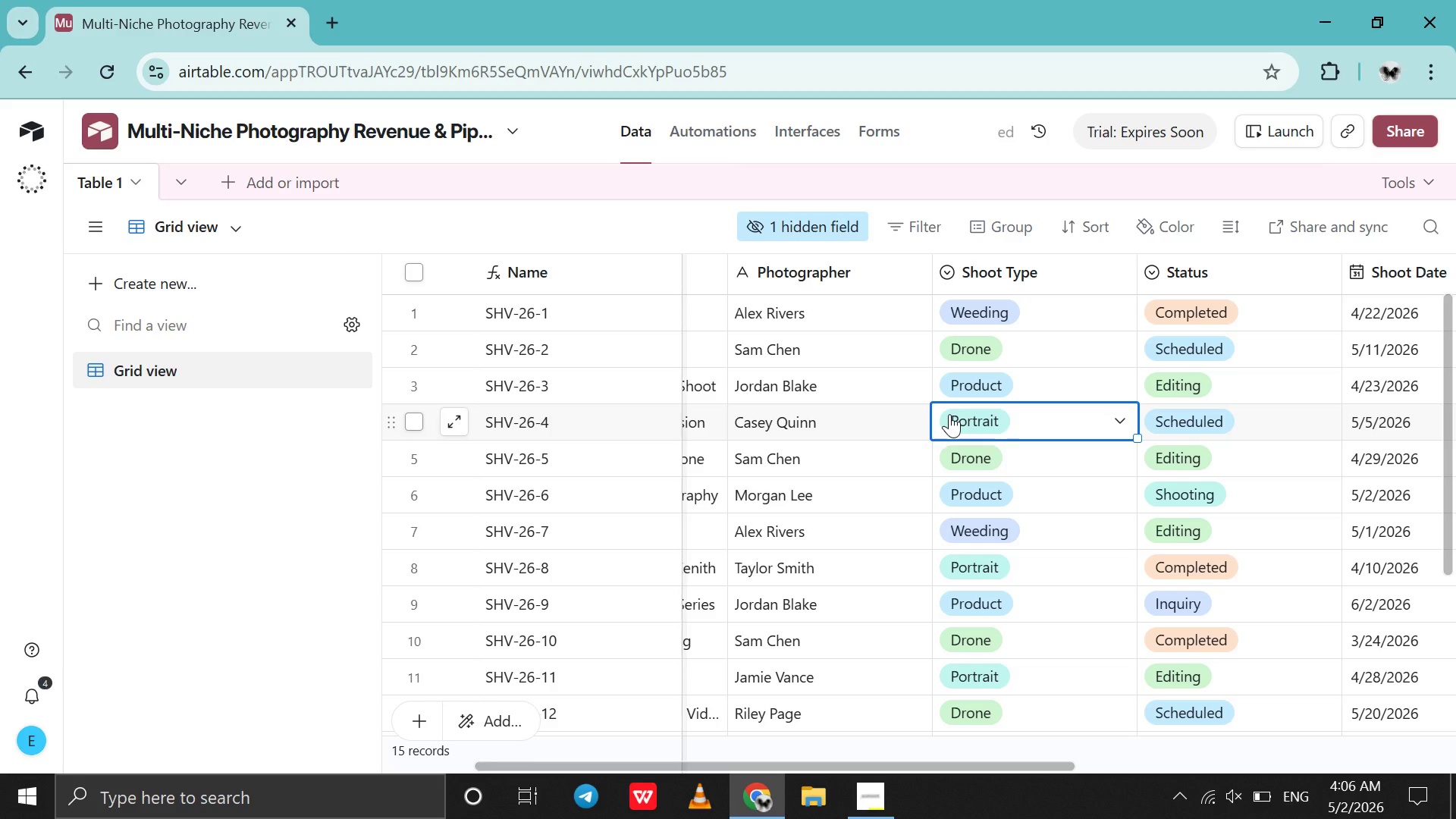 
scroll: coordinate [949, 414], scroll_direction: down, amount: 3.0
 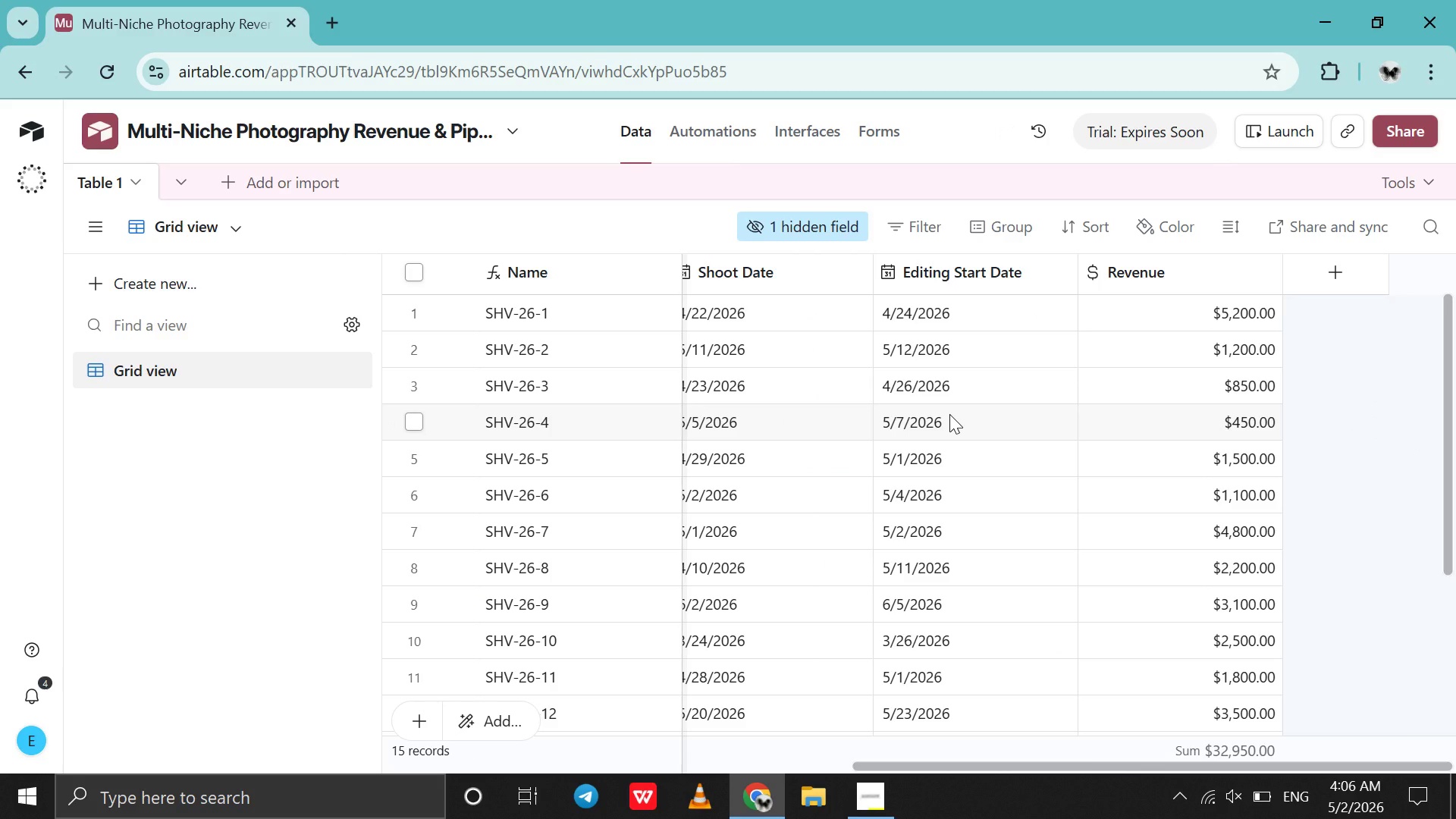 
scroll: coordinate [949, 414], scroll_direction: up, amount: 3.0
 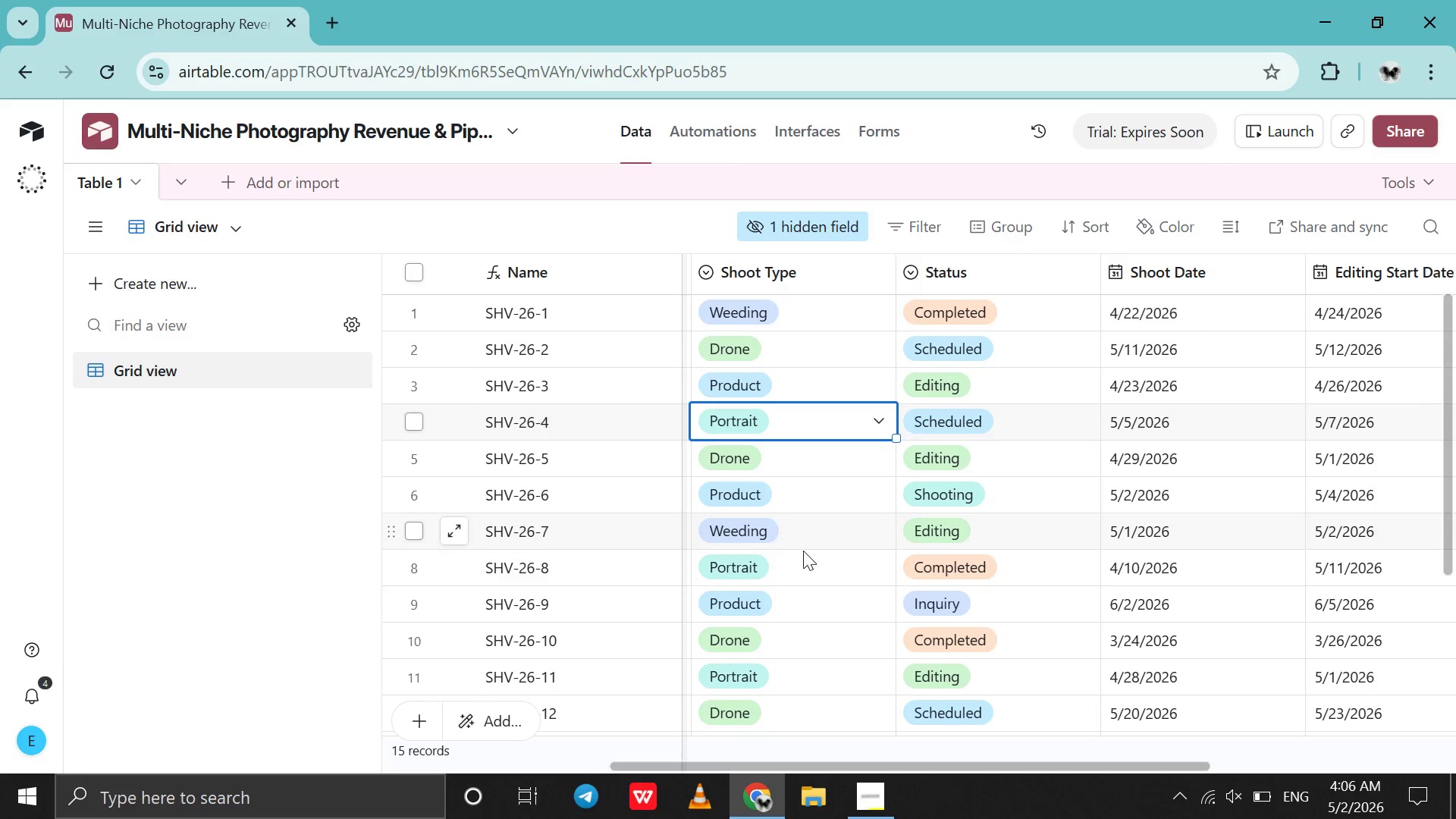 
left_click([802, 561])
 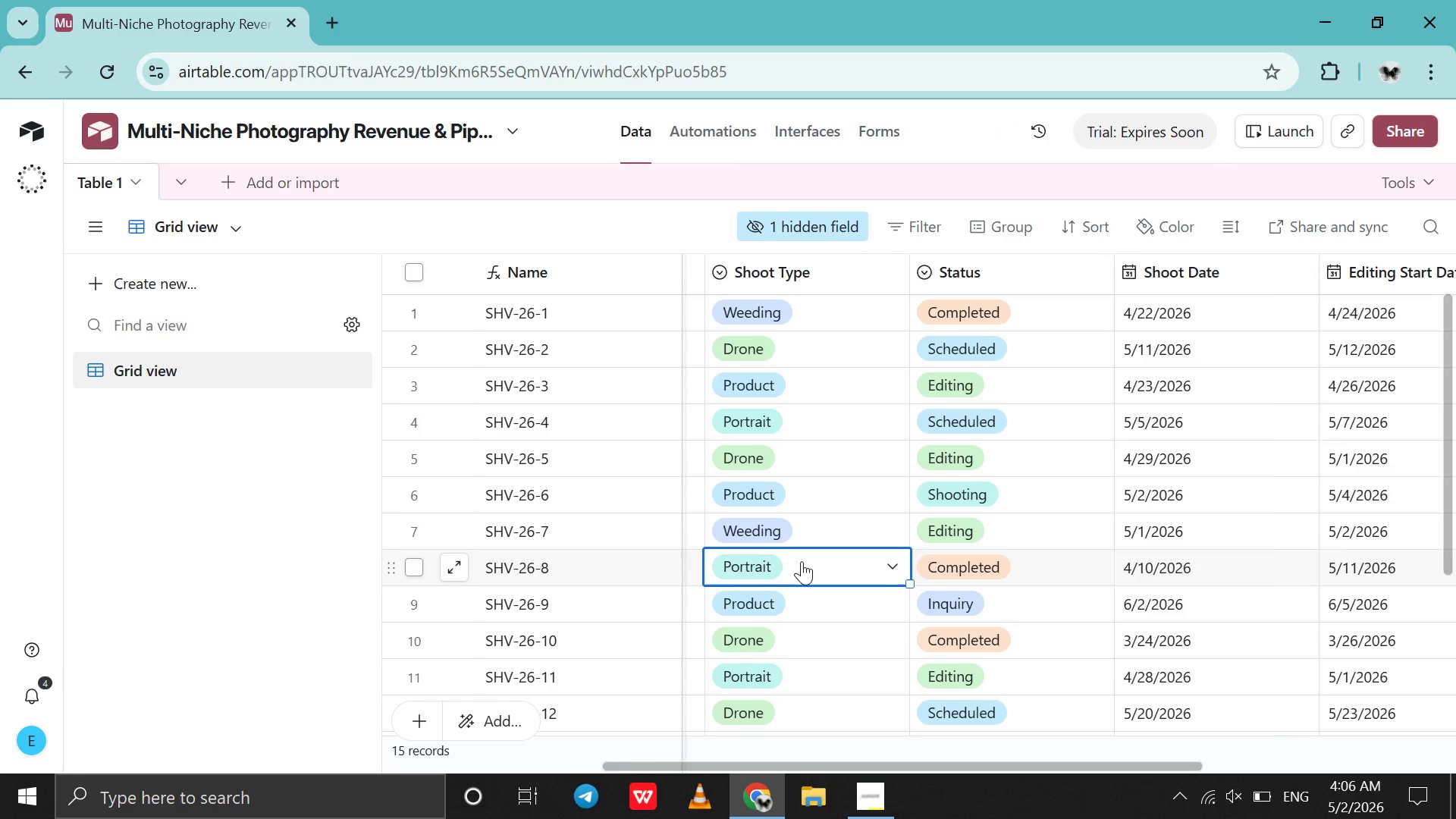 
scroll: coordinate [802, 561], scroll_direction: down, amount: 3.0
 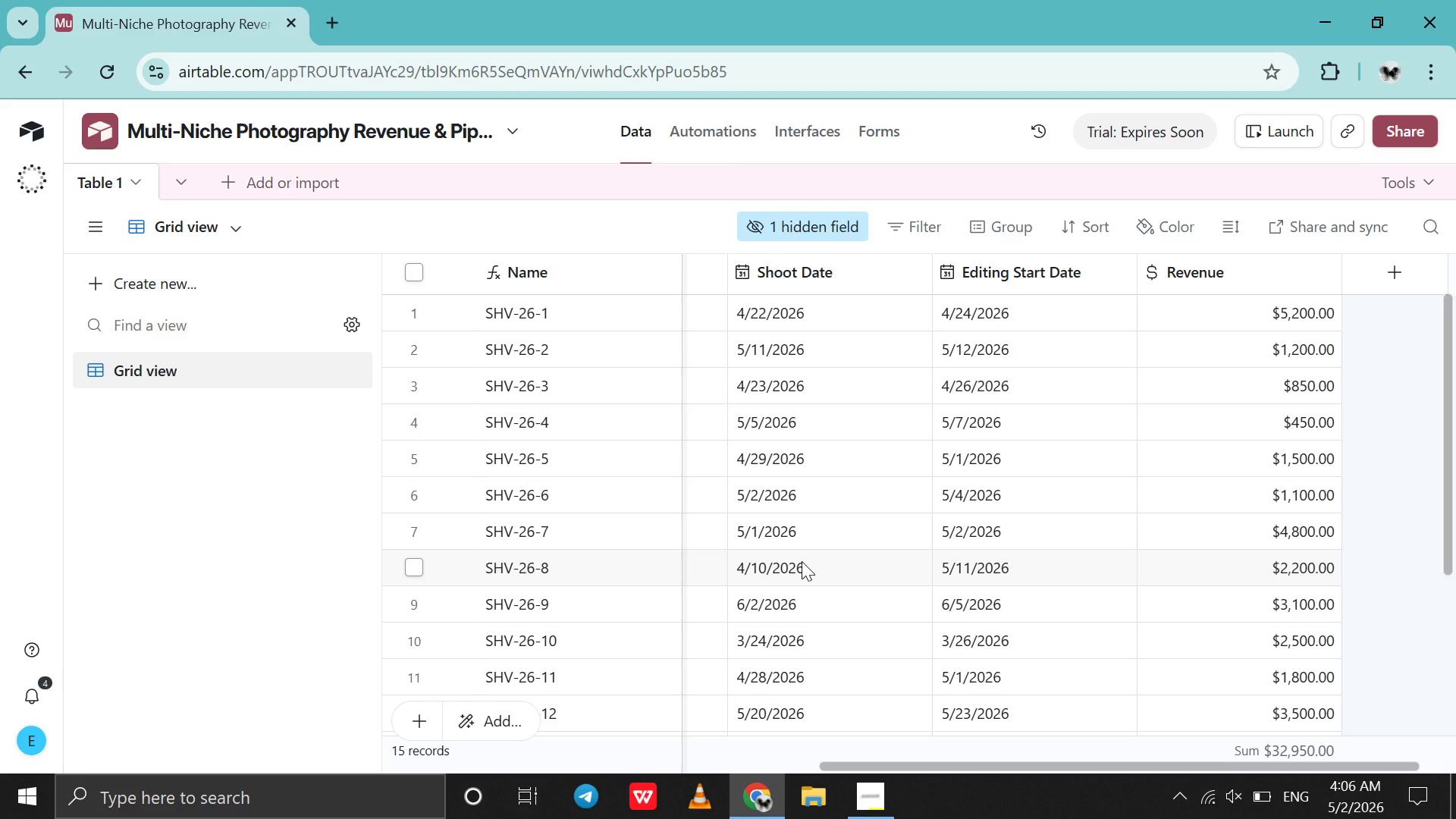 
scroll: coordinate [802, 561], scroll_direction: up, amount: 2.0
 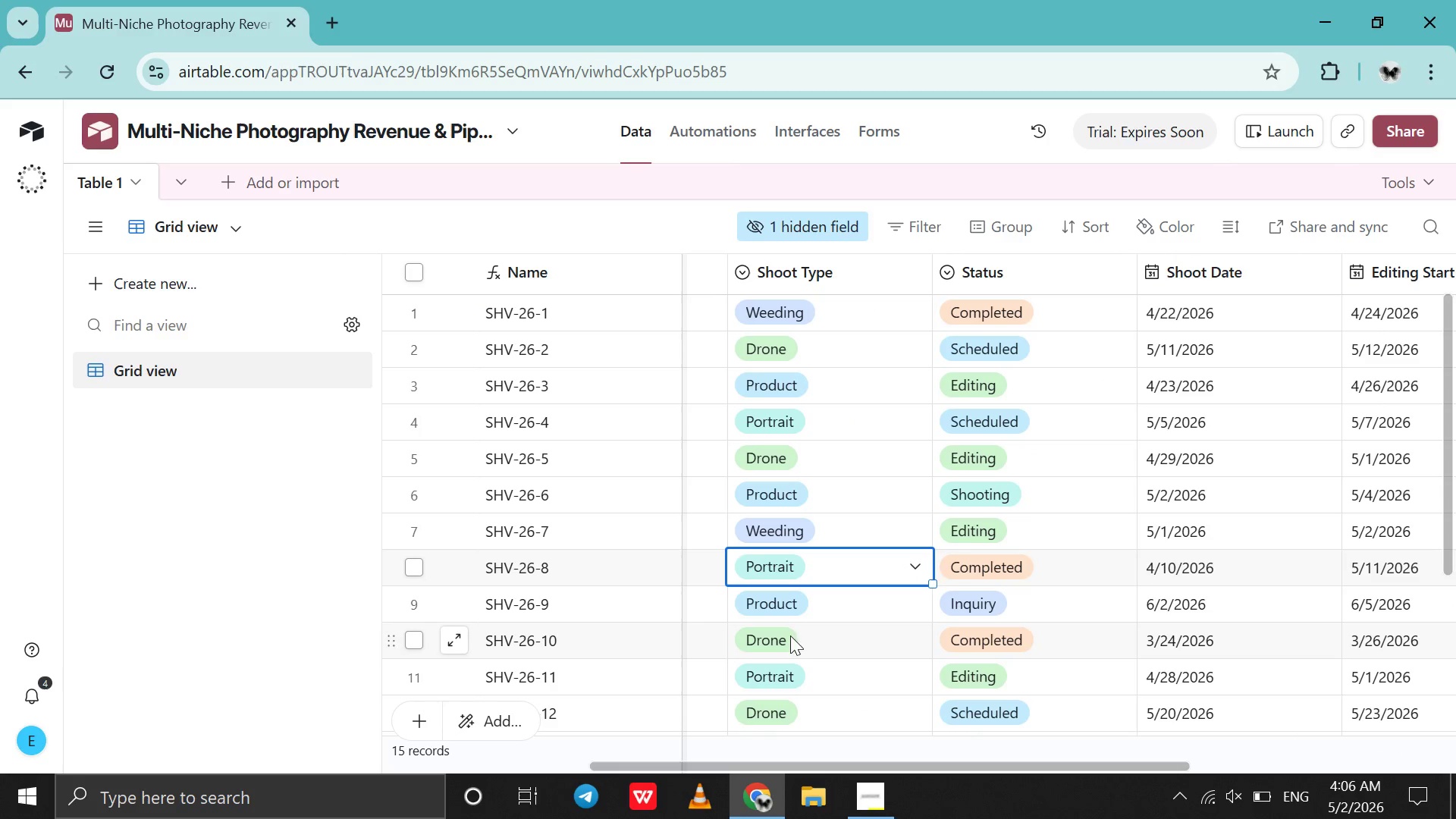 
left_click([783, 670])
 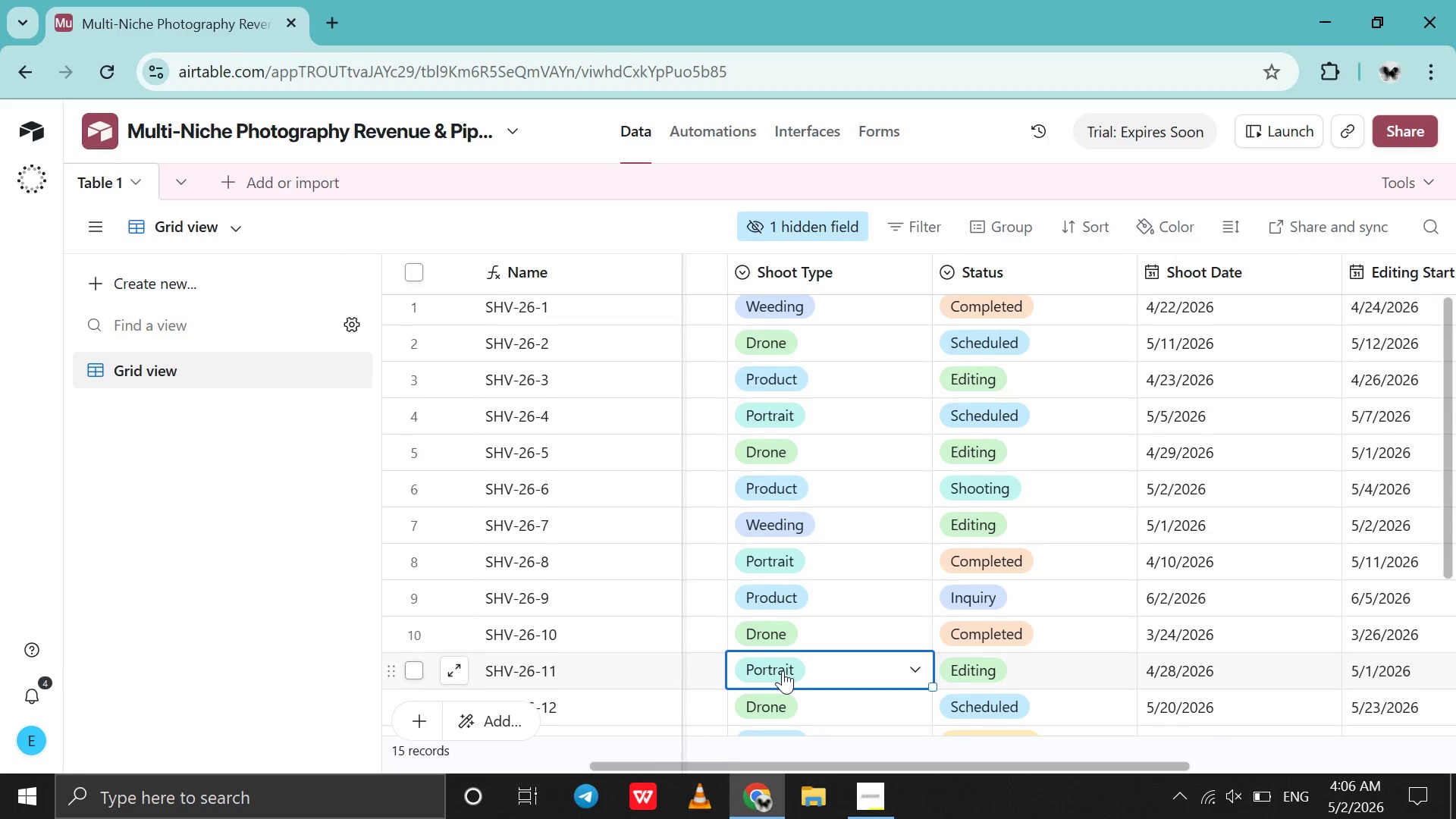 
scroll: coordinate [783, 670], scroll_direction: down, amount: 6.0
 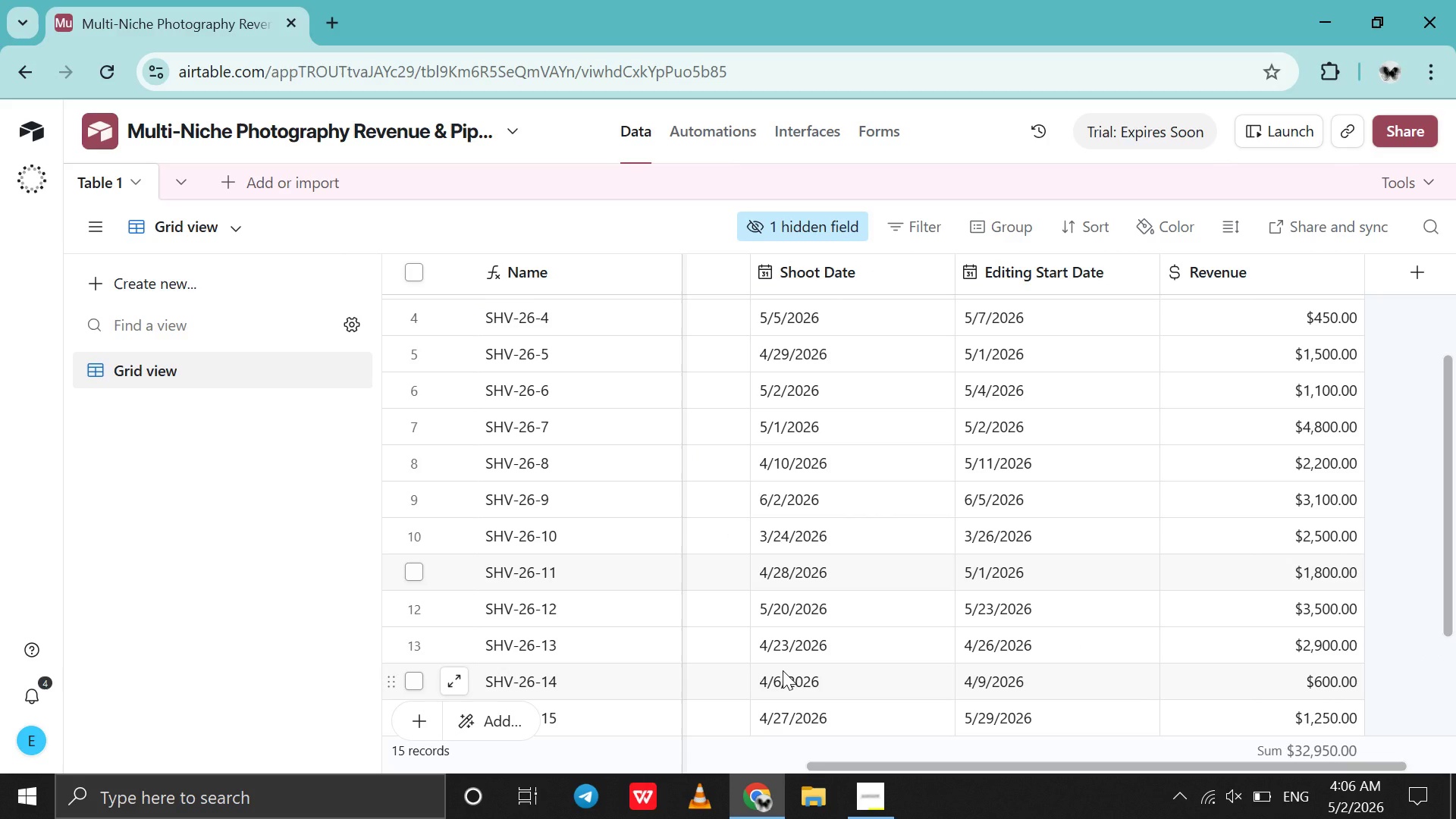 
wait(11.77)
 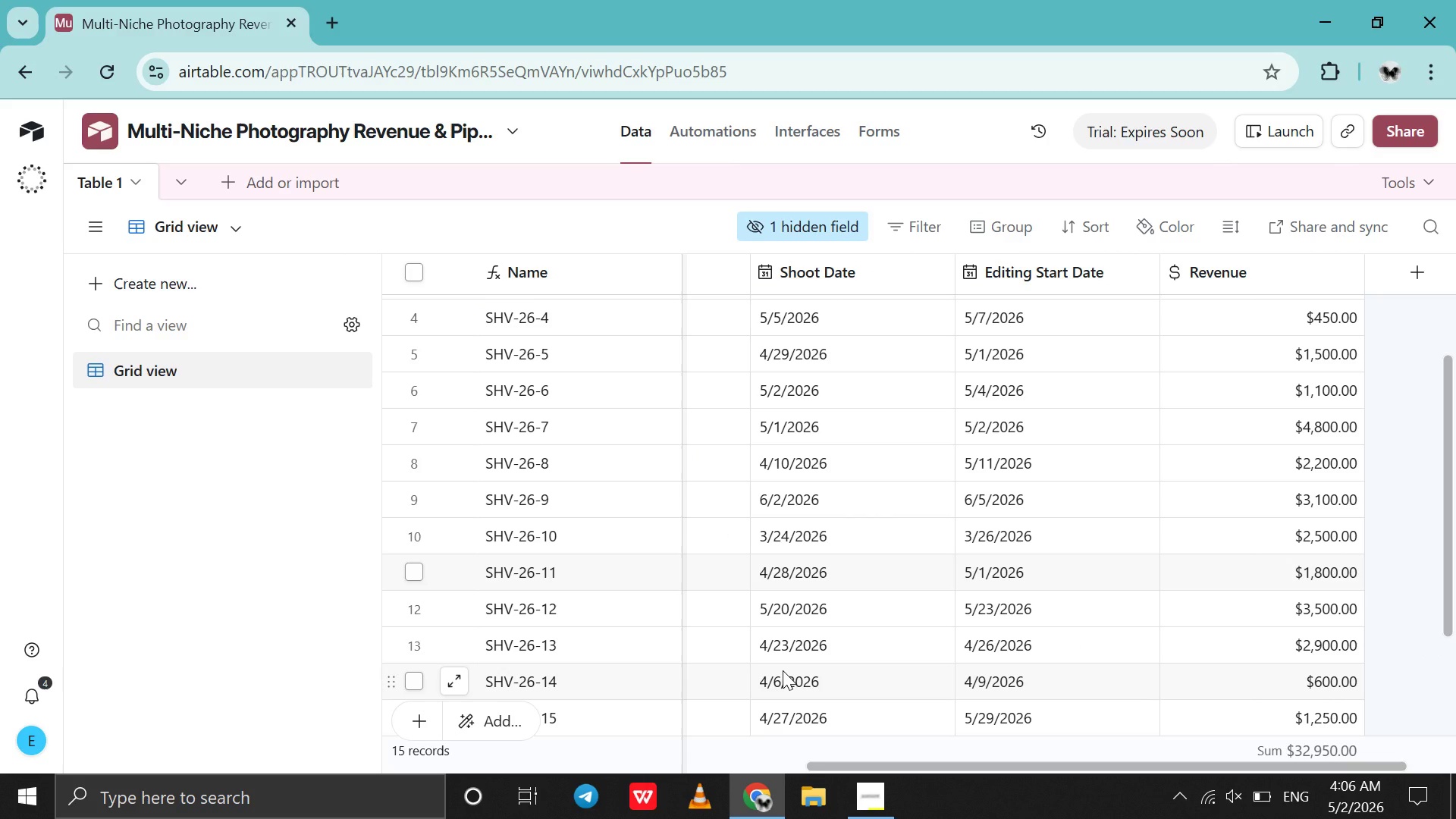 
scroll: coordinate [823, 666], scroll_direction: down, amount: 4.0
 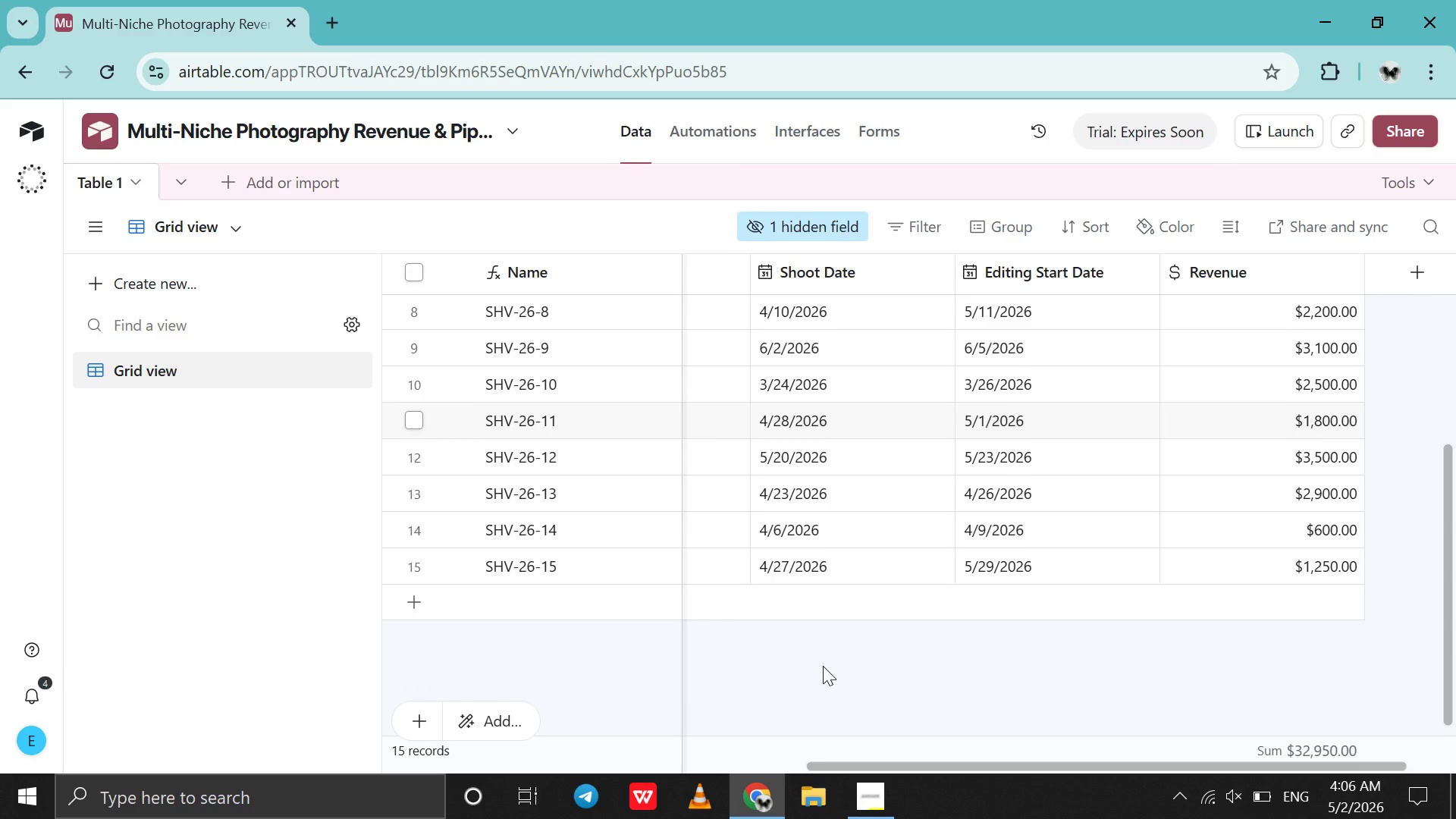 
scroll: coordinate [823, 666], scroll_direction: up, amount: 9.0
 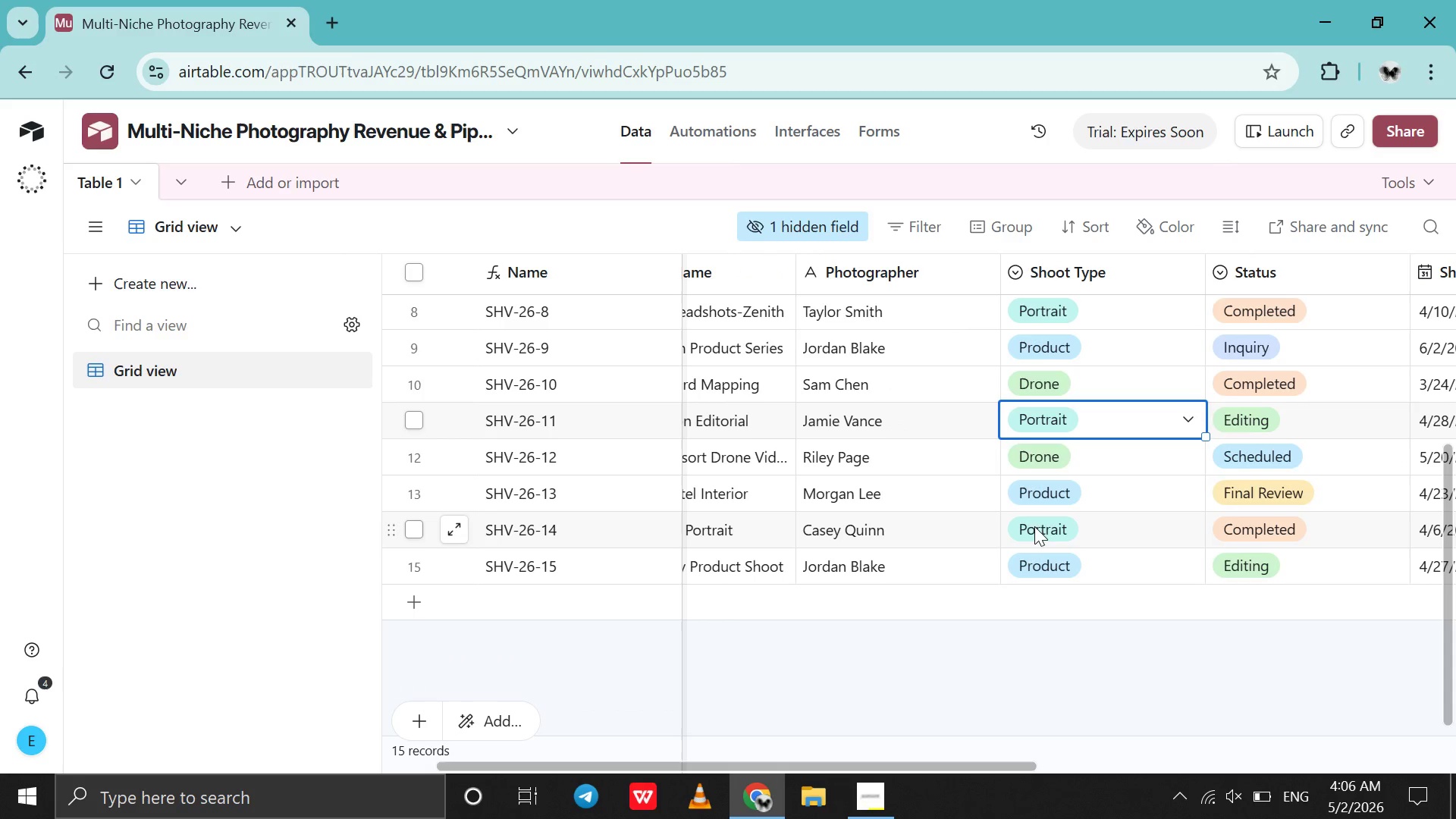 
left_click([1037, 526])
 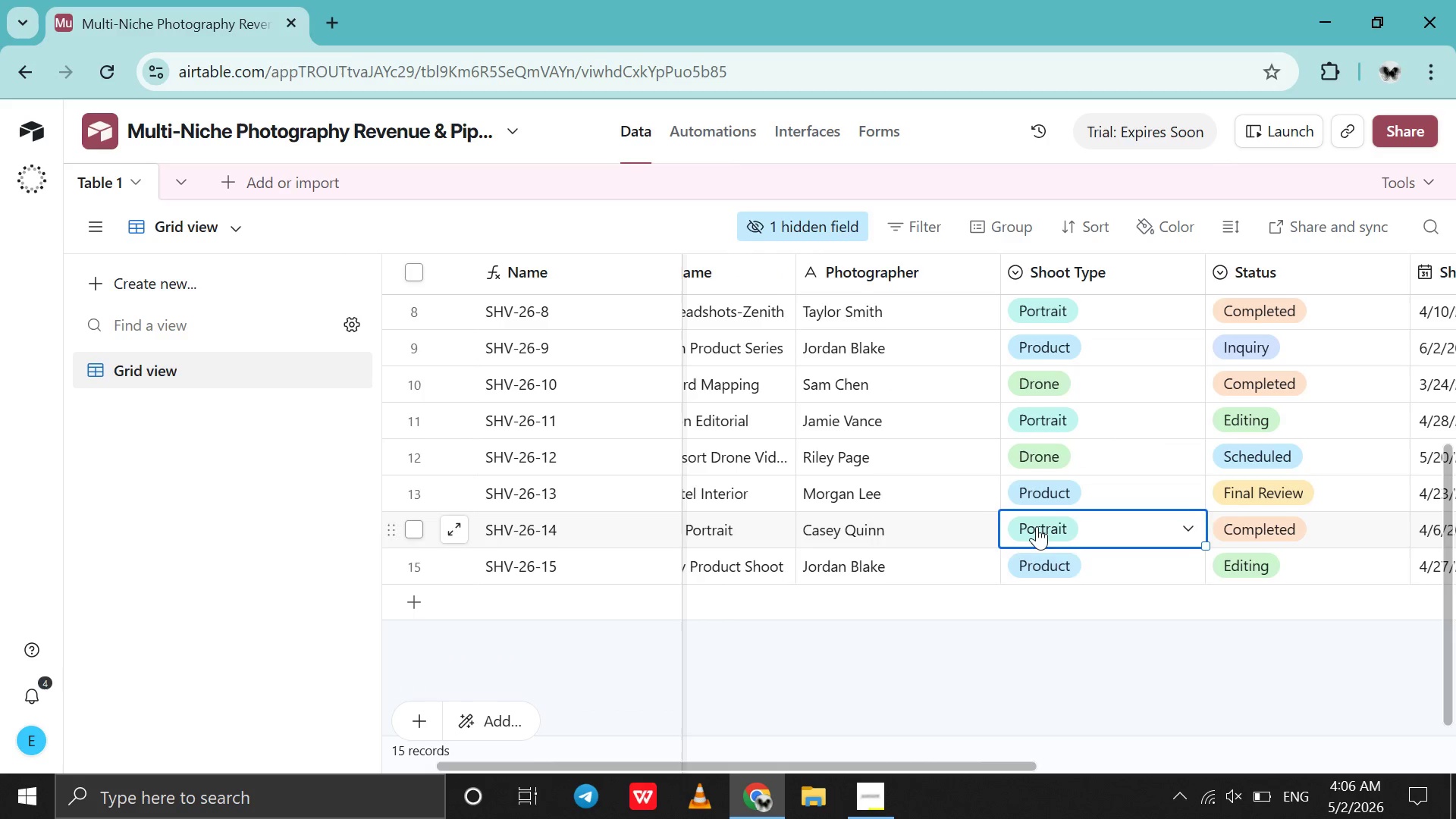 
scroll: coordinate [1037, 526], scroll_direction: down, amount: 7.0
 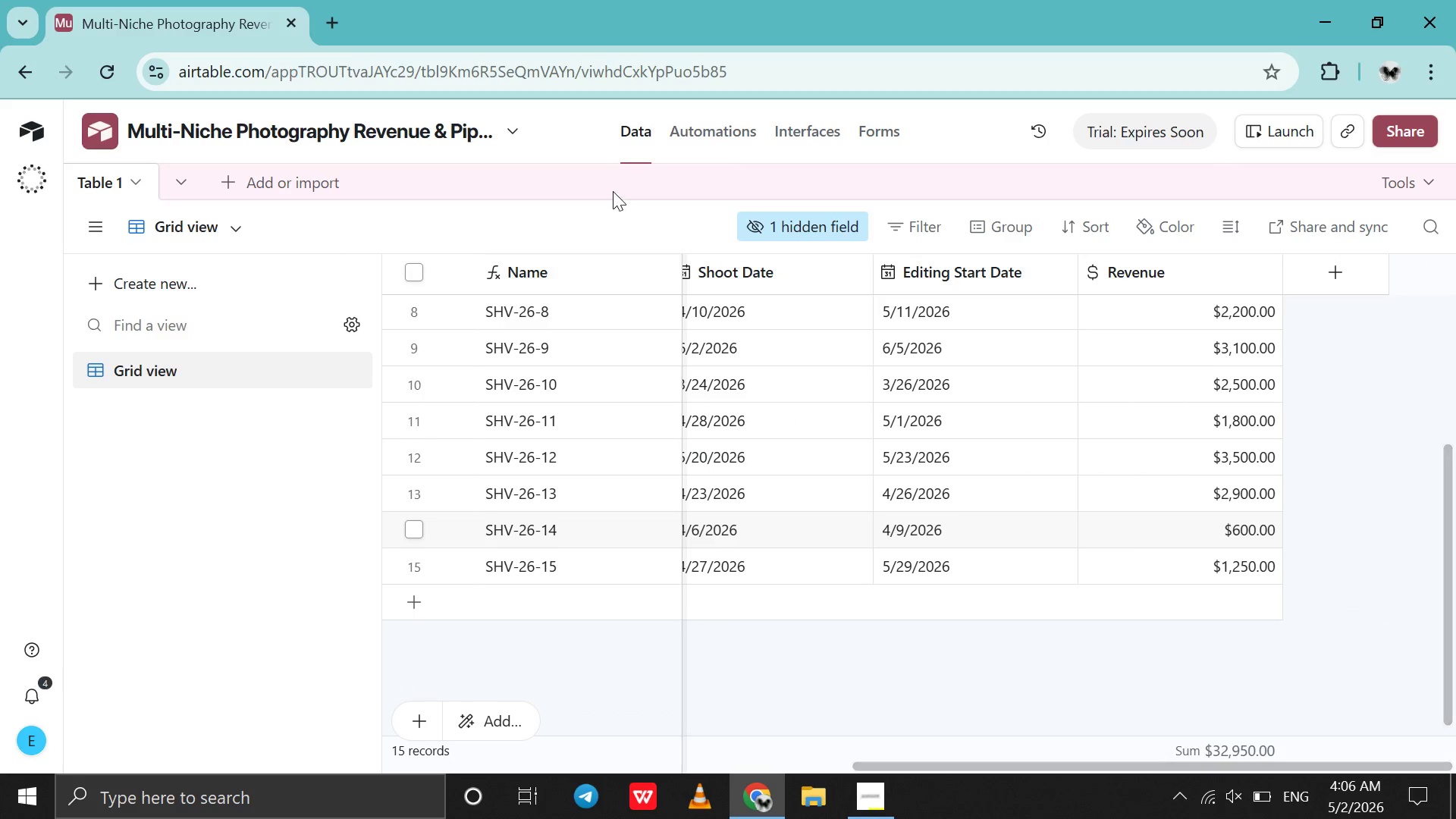 
left_click([816, 150])
 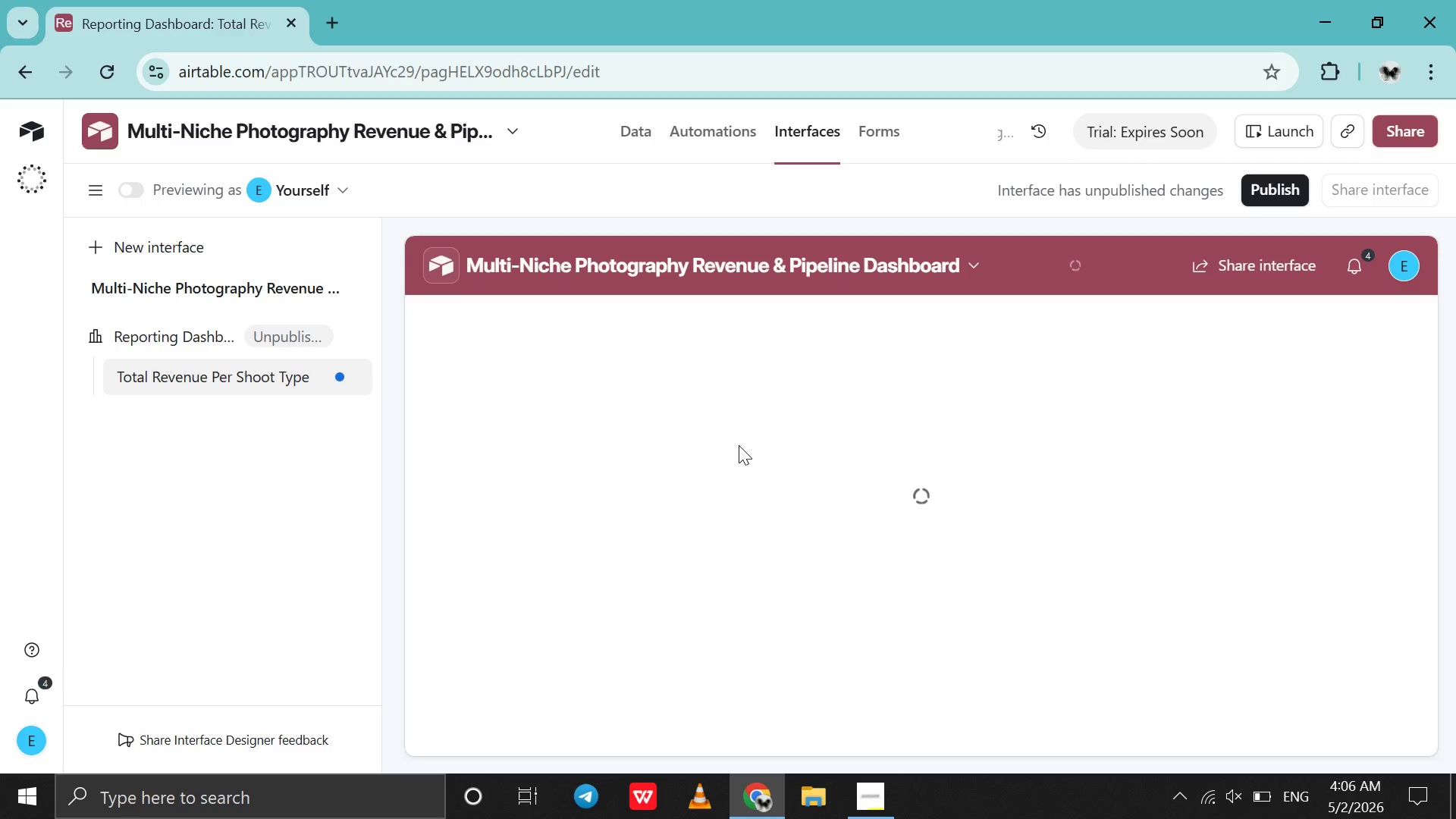 
scroll: coordinate [739, 445], scroll_direction: down, amount: 7.0
 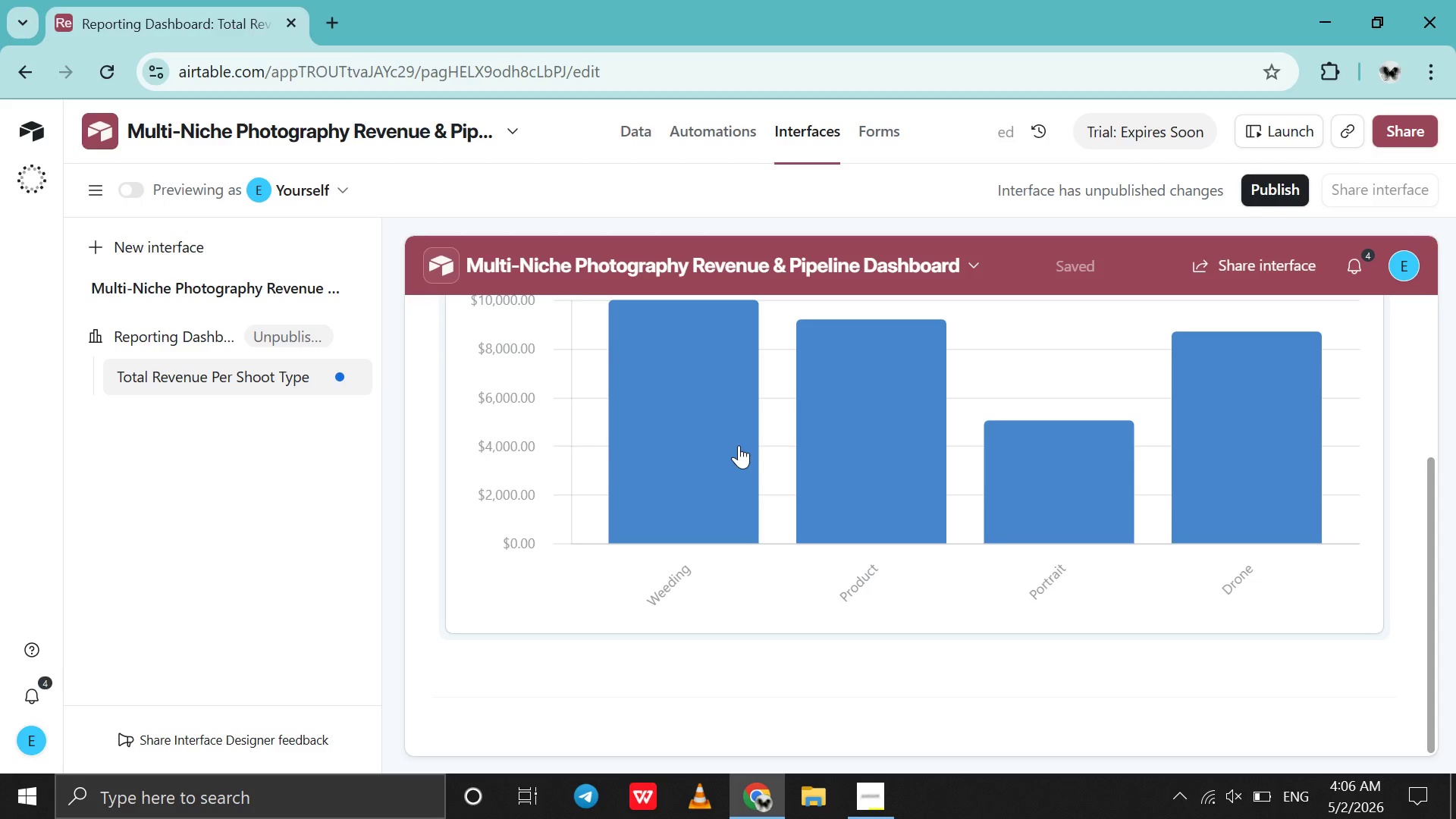 
scroll: coordinate [739, 445], scroll_direction: up, amount: 1.0
 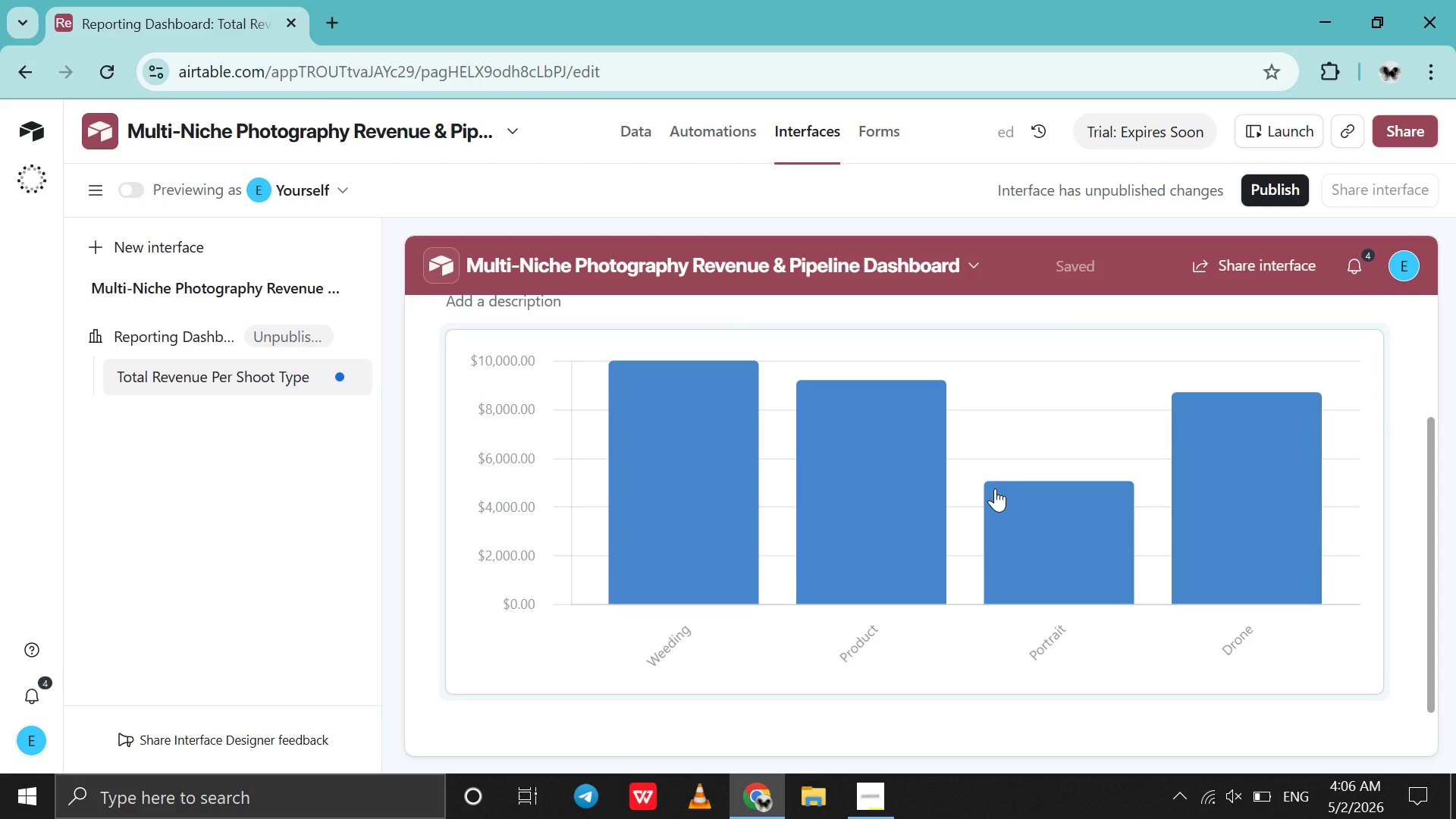 
scroll: coordinate [995, 488], scroll_direction: down, amount: 3.0
 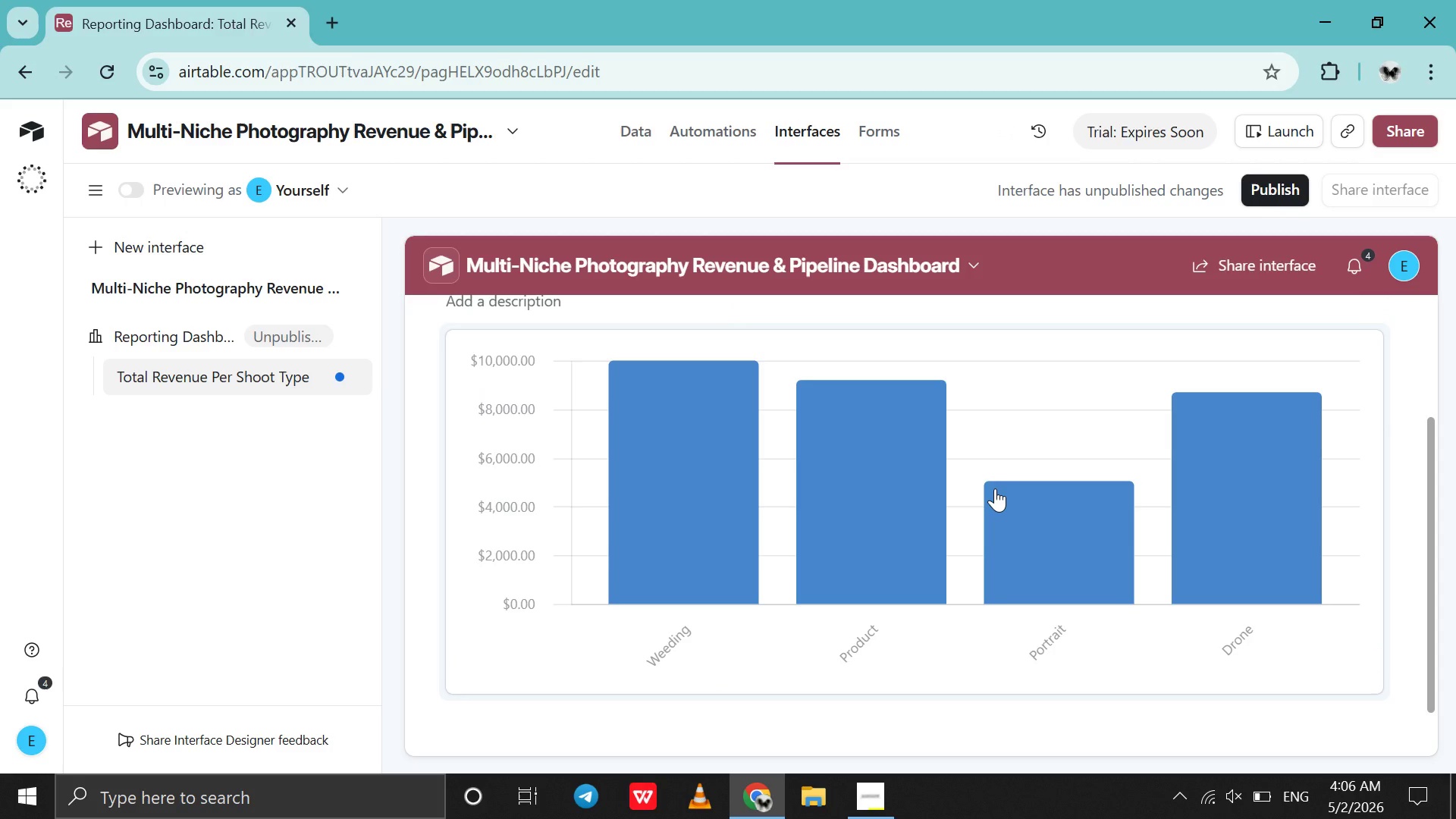 
left_click([995, 488])
 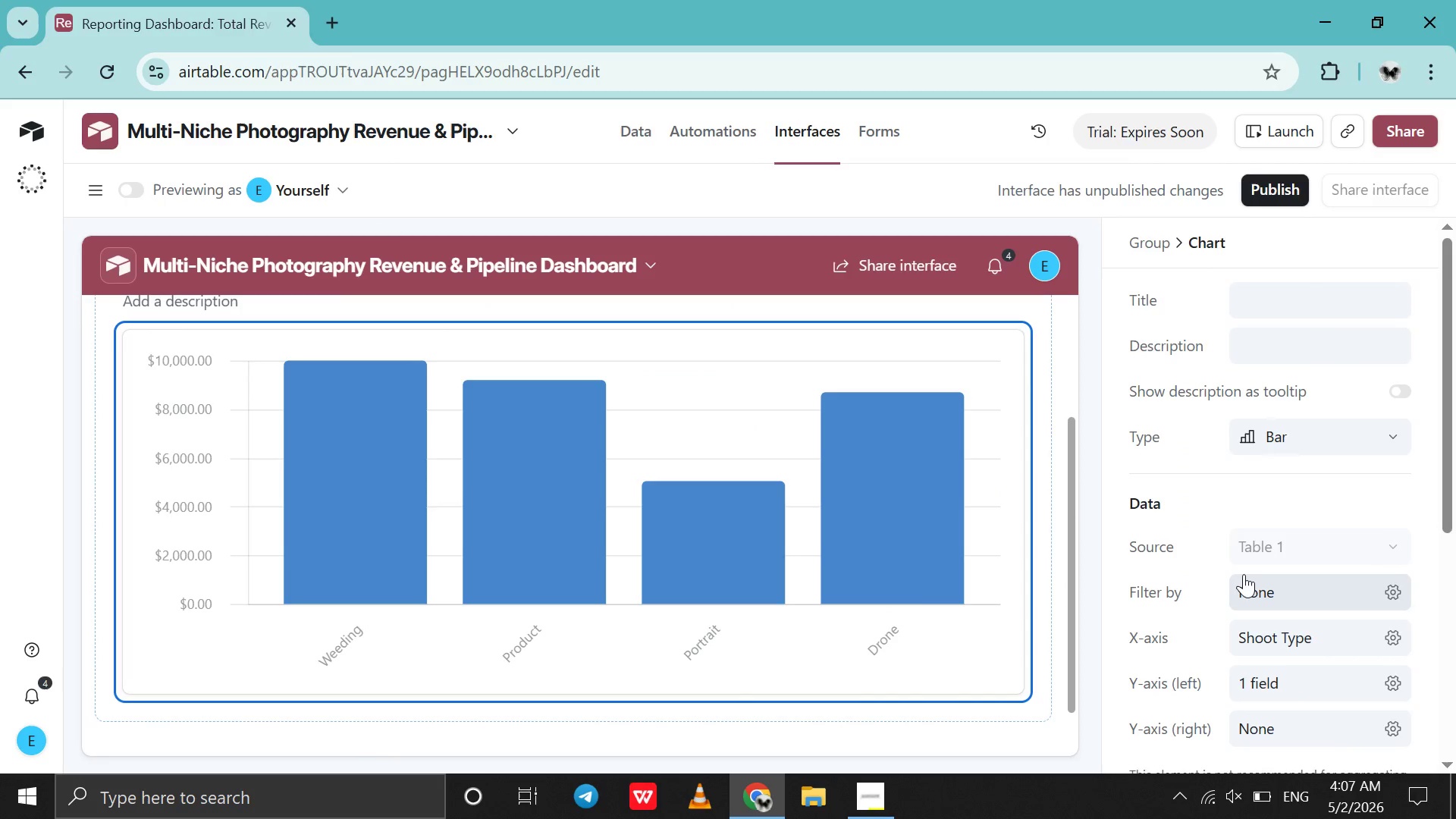 
scroll: coordinate [1244, 574], scroll_direction: down, amount: 3.0
 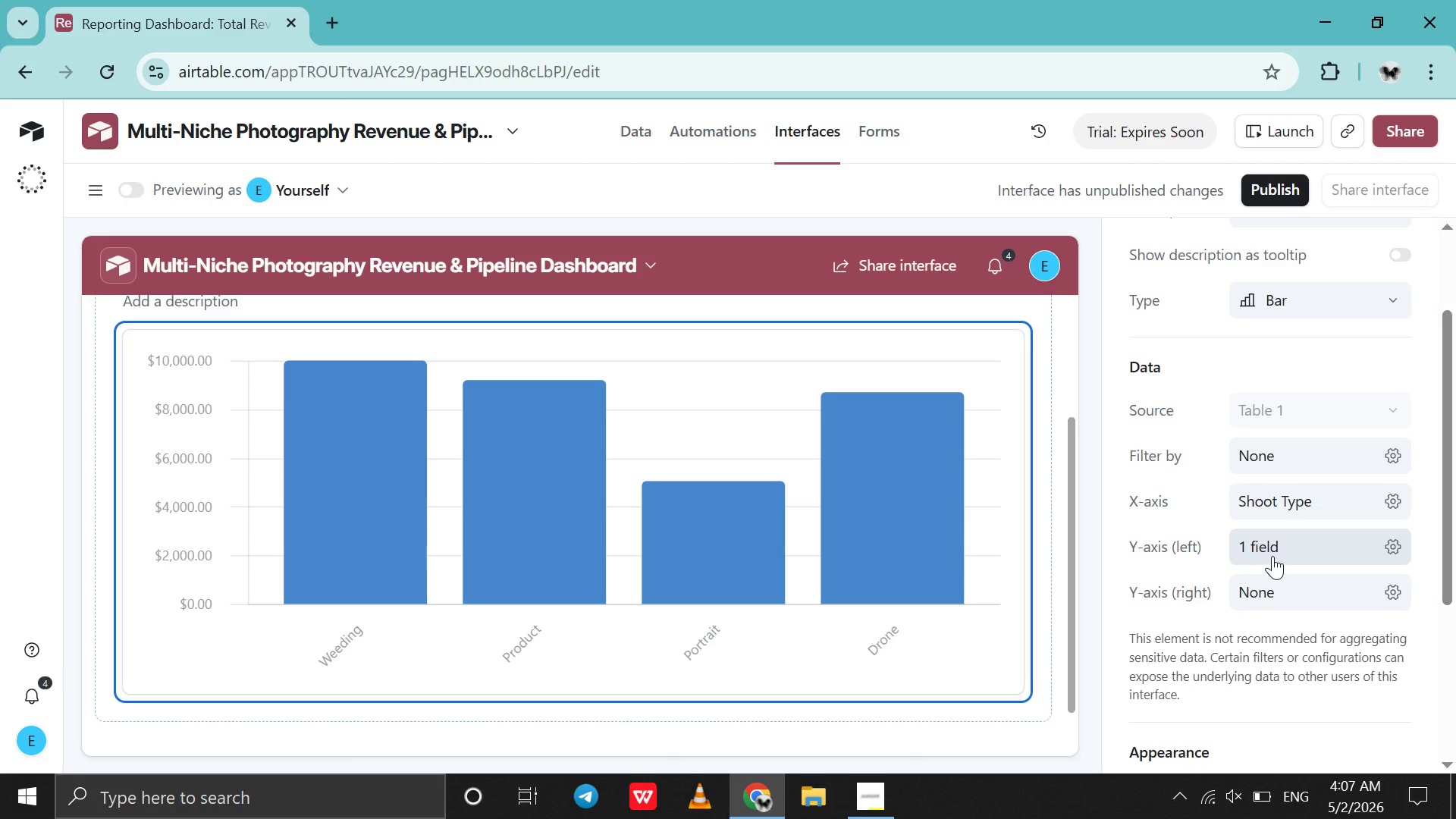 
left_click([1272, 556])
 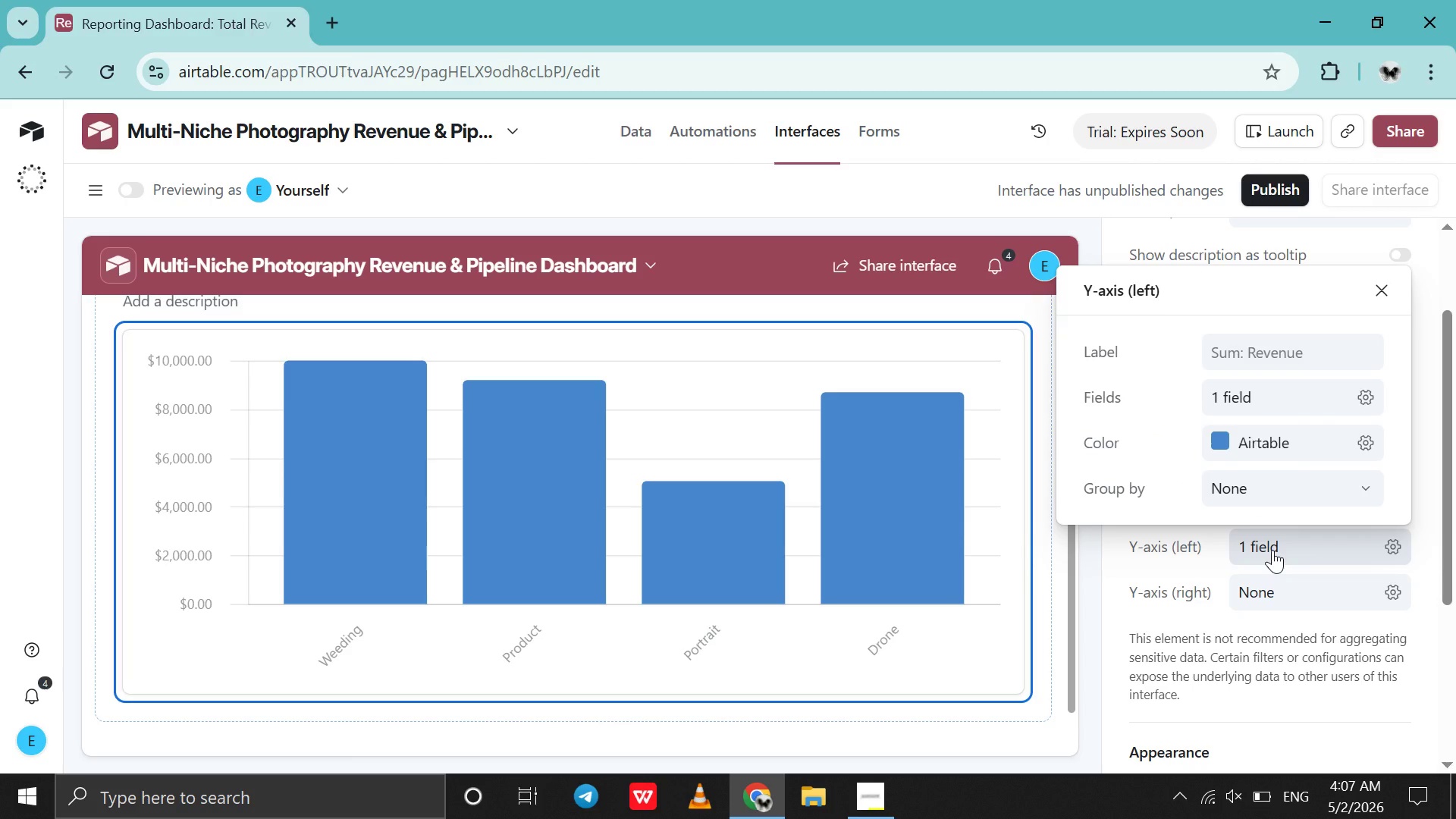 
left_click([1272, 550])
 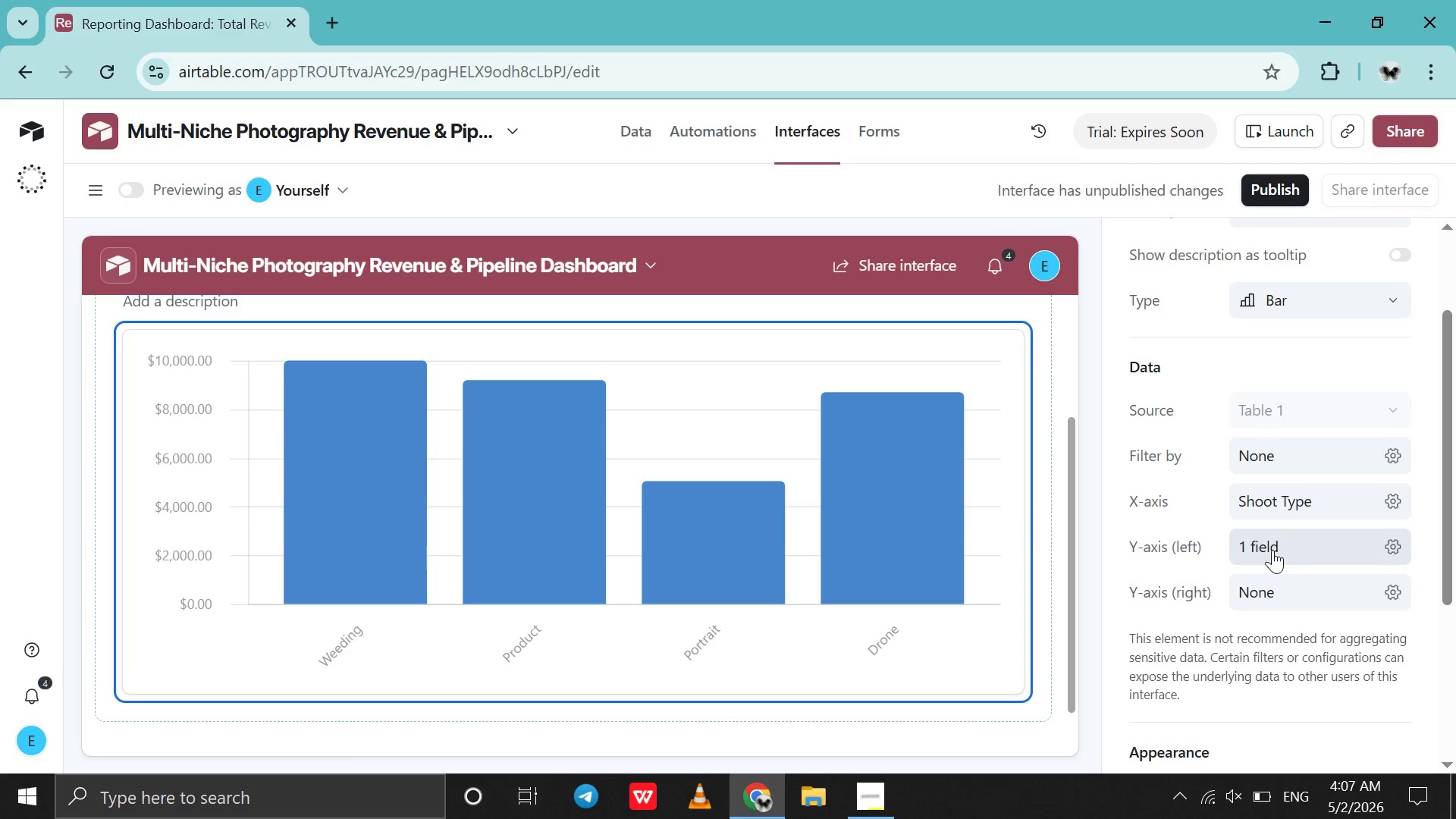 
scroll: coordinate [1272, 550], scroll_direction: down, amount: 5.0
 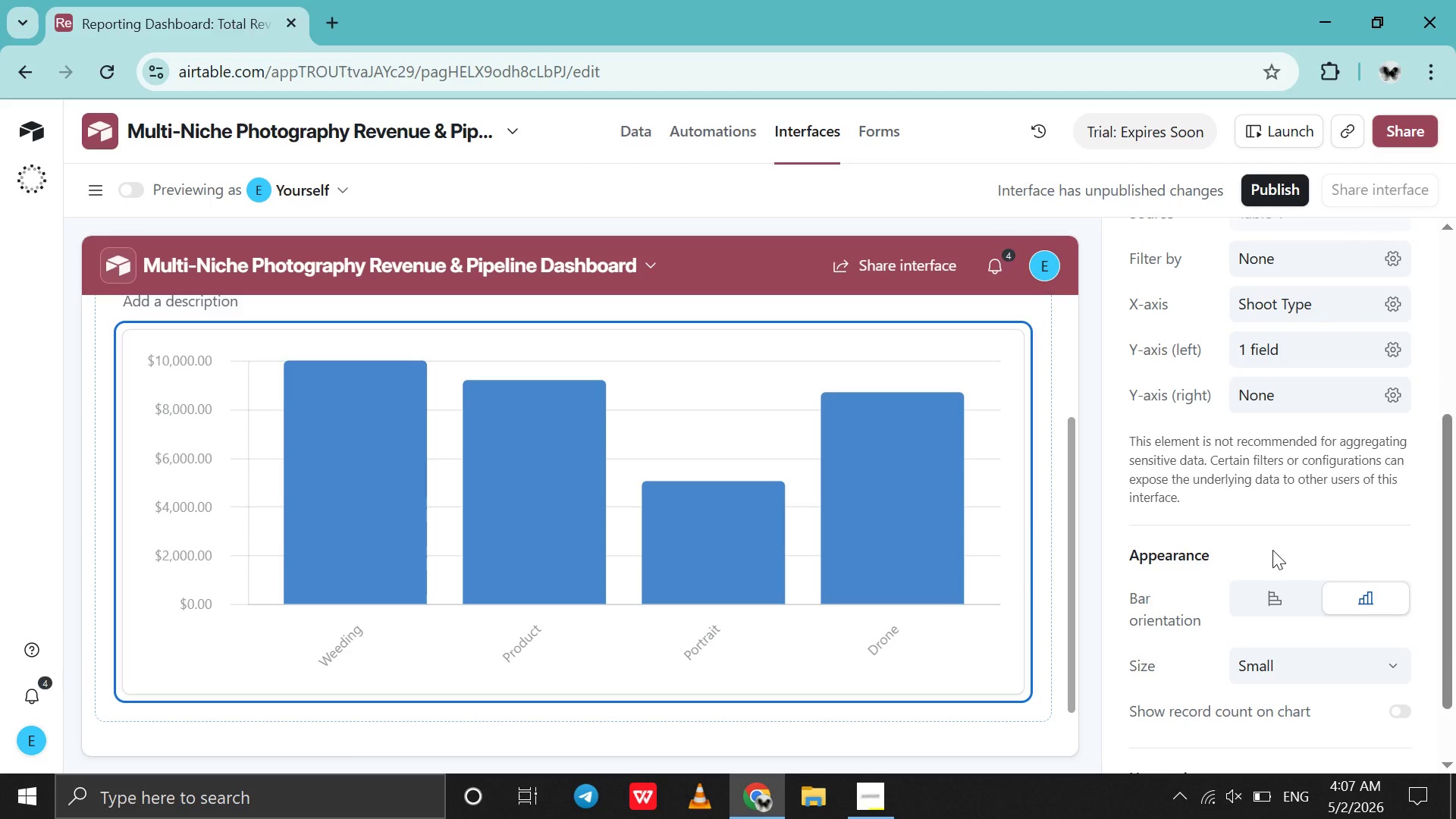 
scroll: coordinate [1272, 550], scroll_direction: up, amount: 4.0
 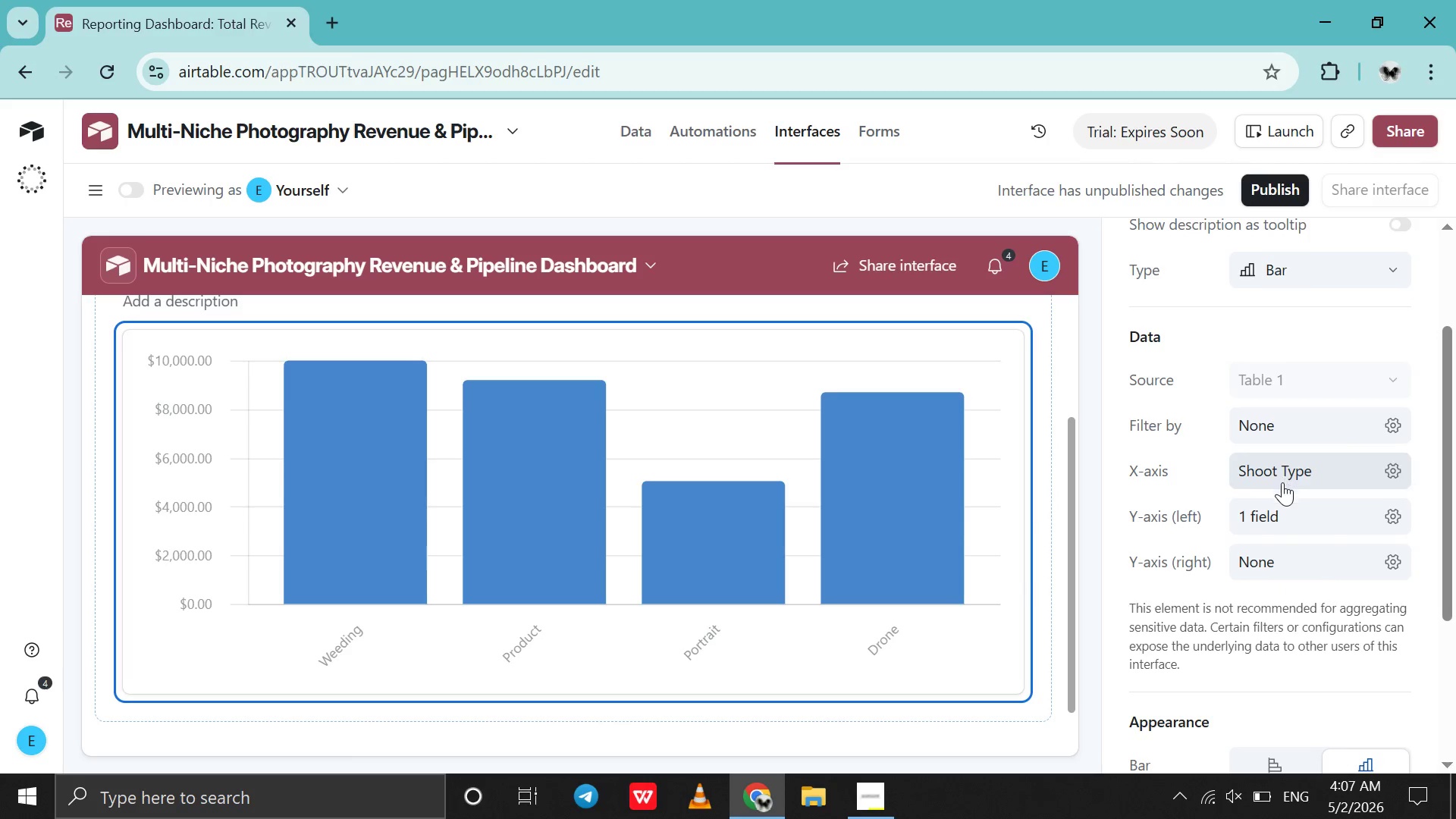 
left_click([1275, 510])